 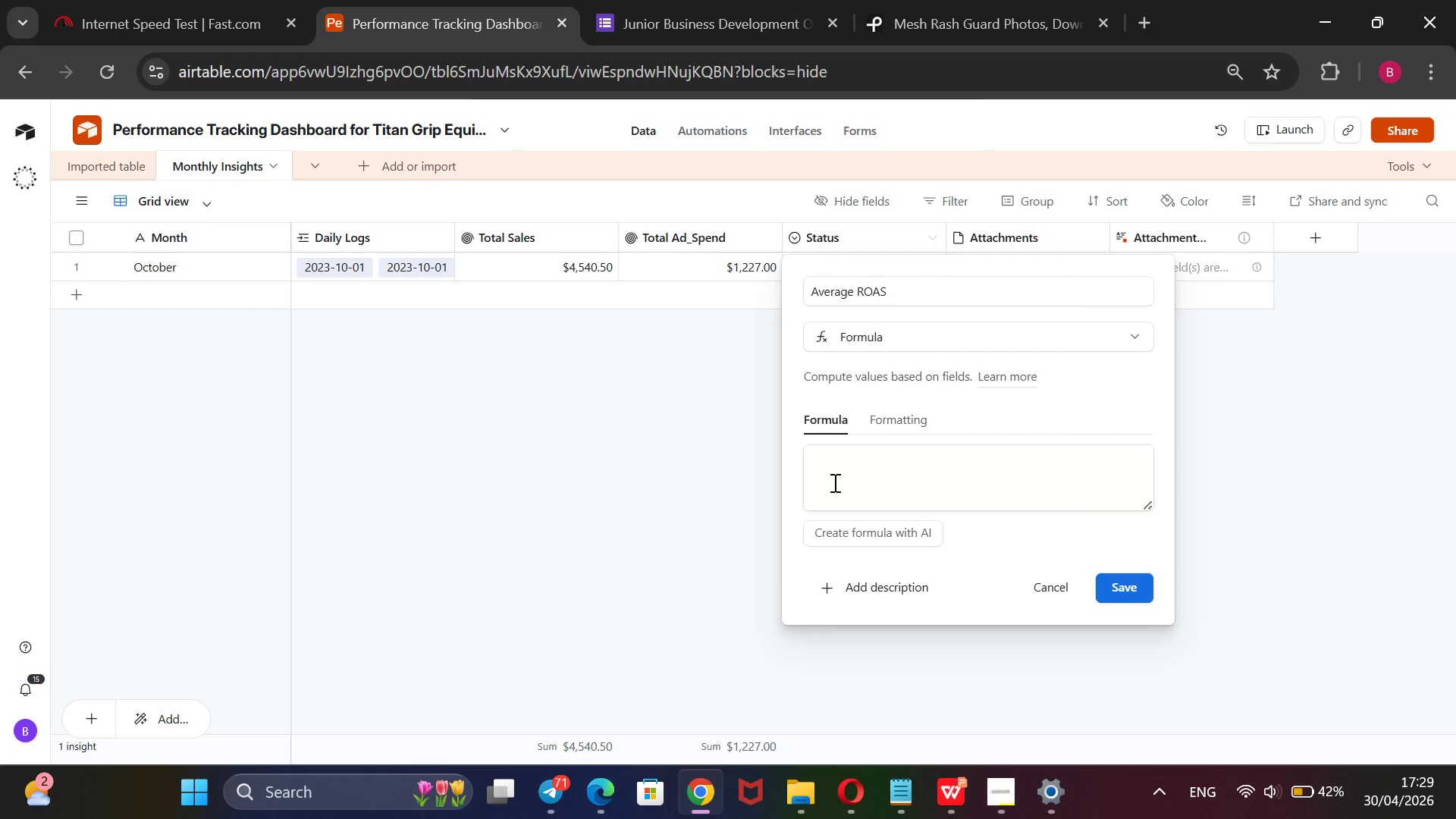 
left_click([836, 479])
 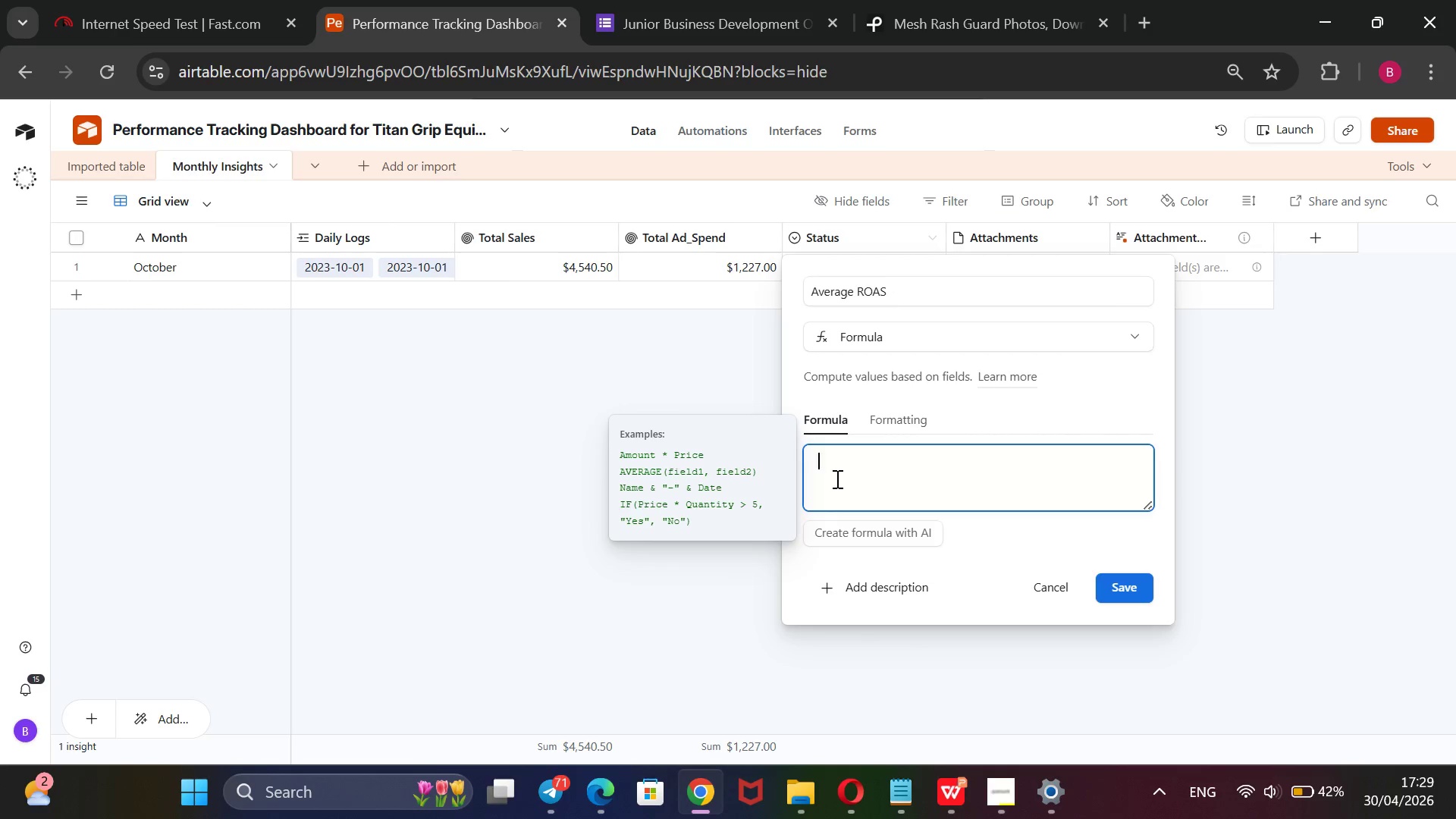 
key(Shift+BracketLeft)
 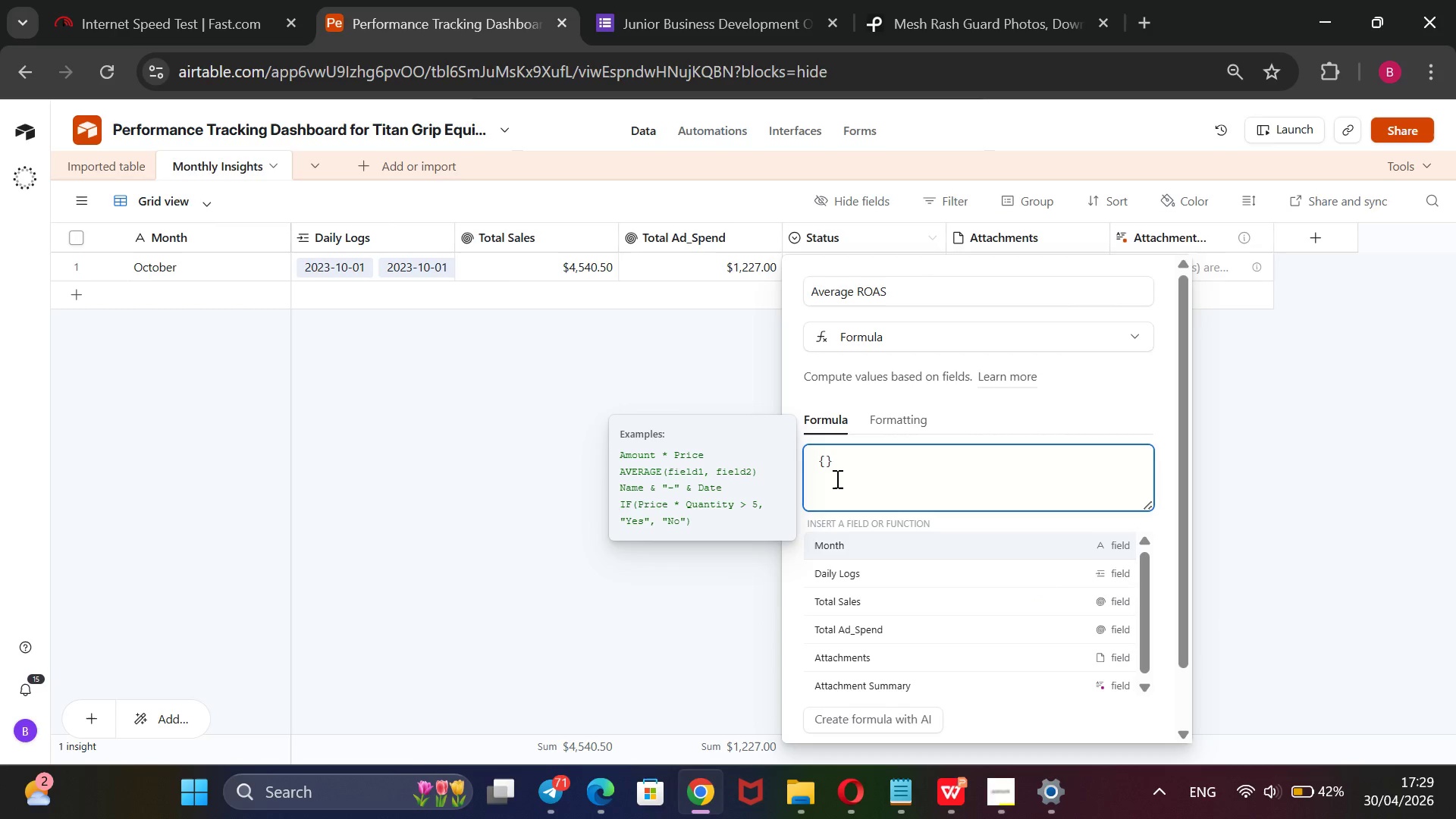 
key(ArrowDown)
 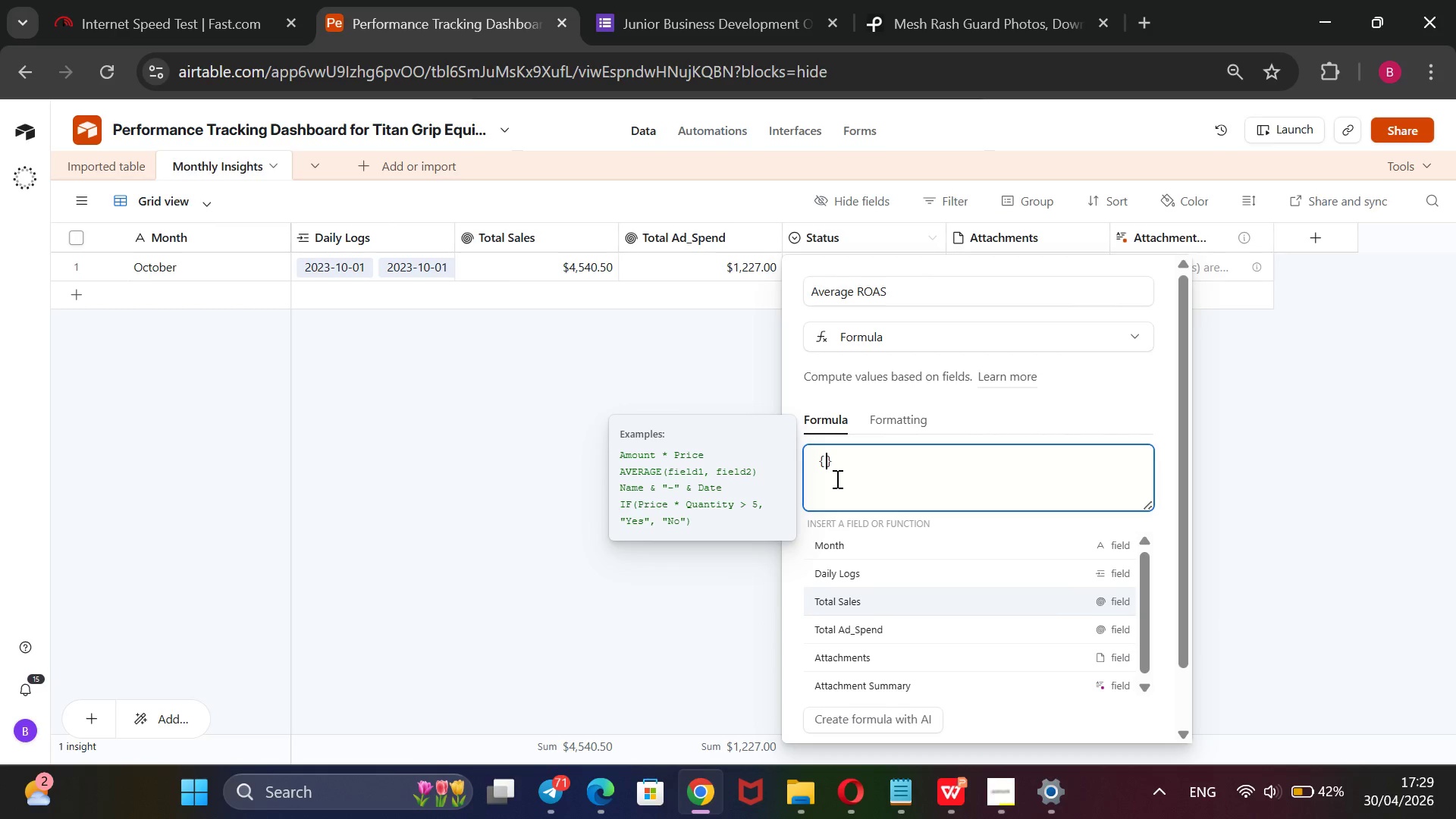 
key(ArrowDown)
 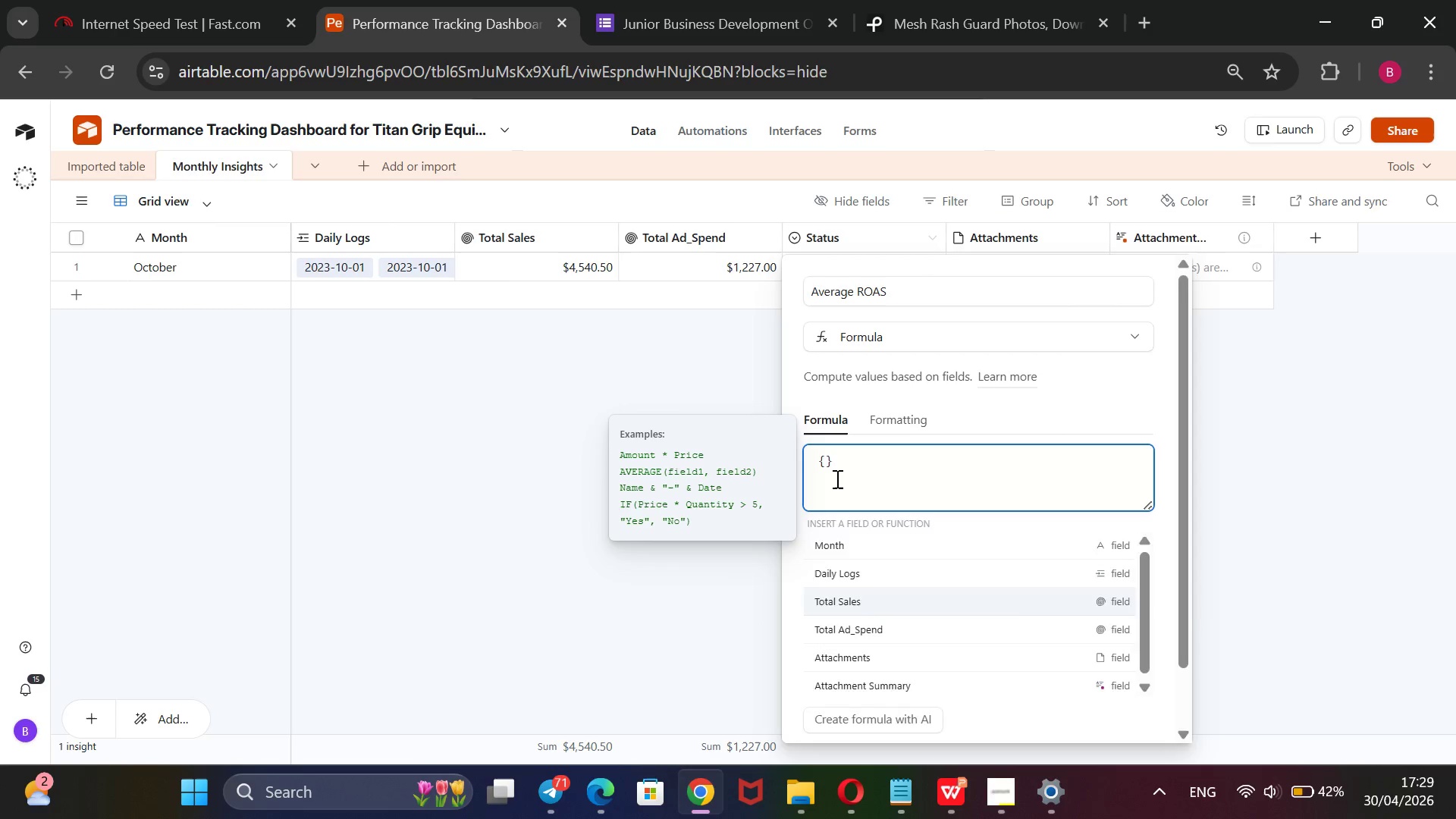 
key(Enter)
 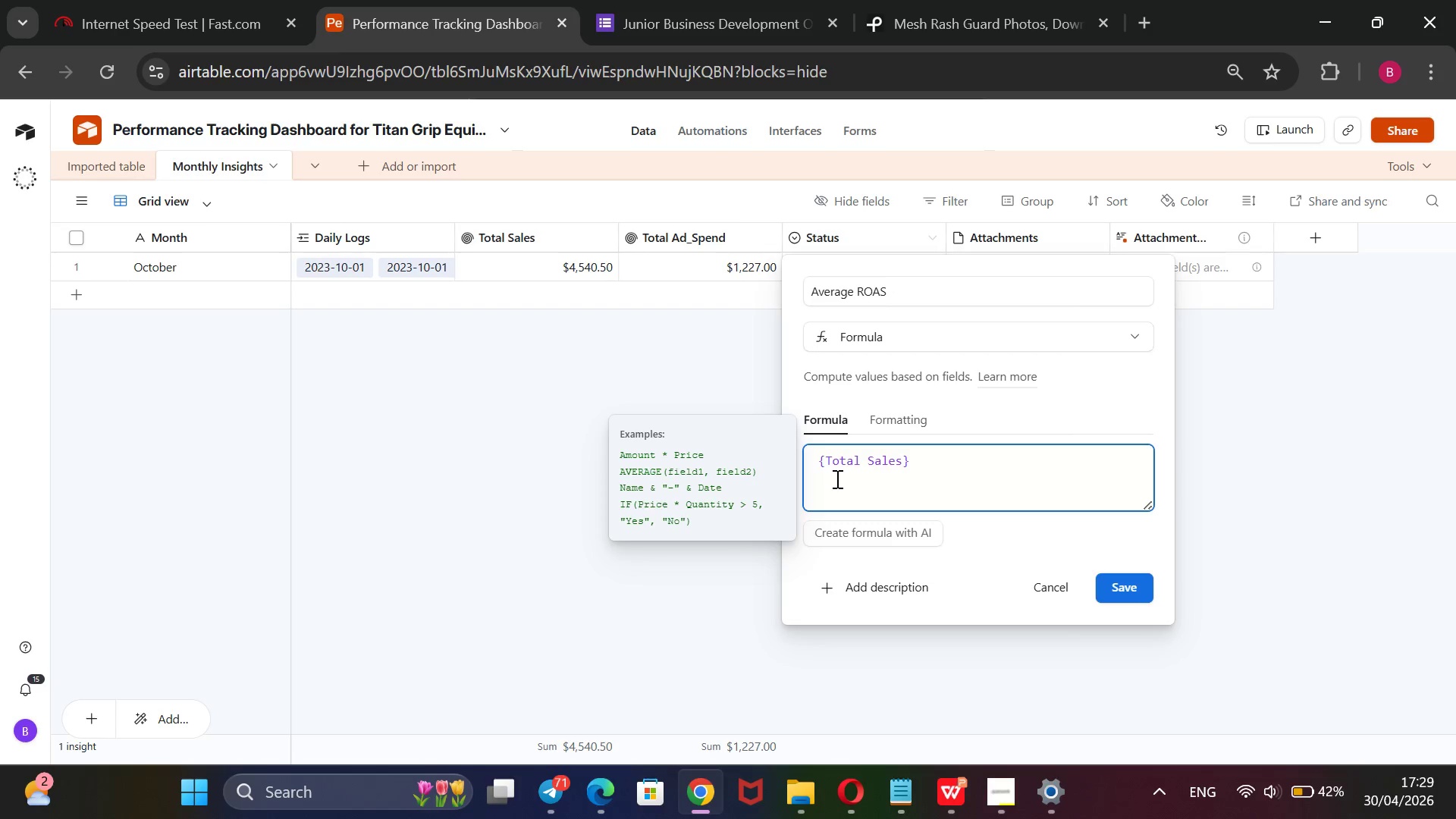 
key(ArrowRight)
 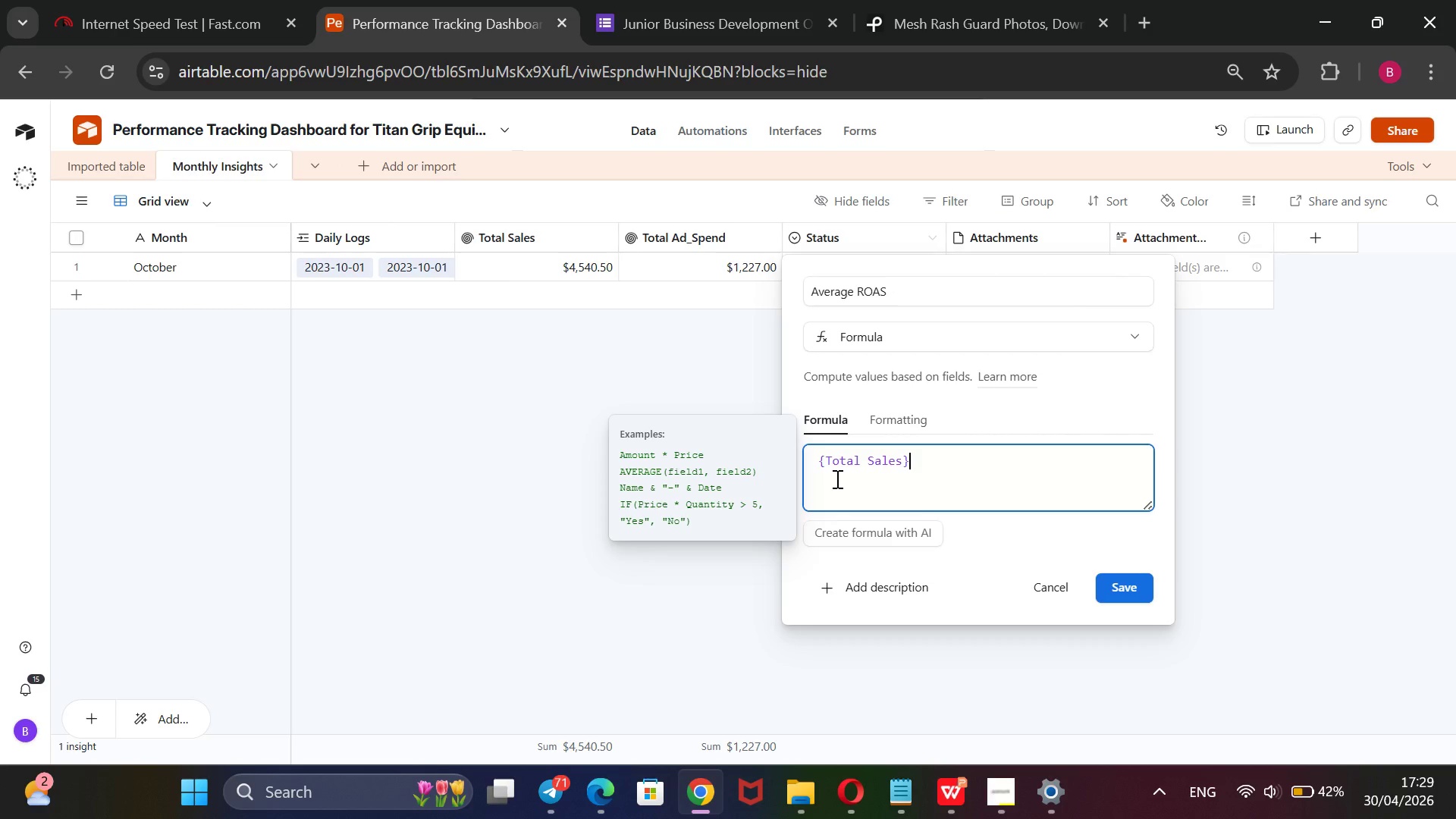 
key(Space)
 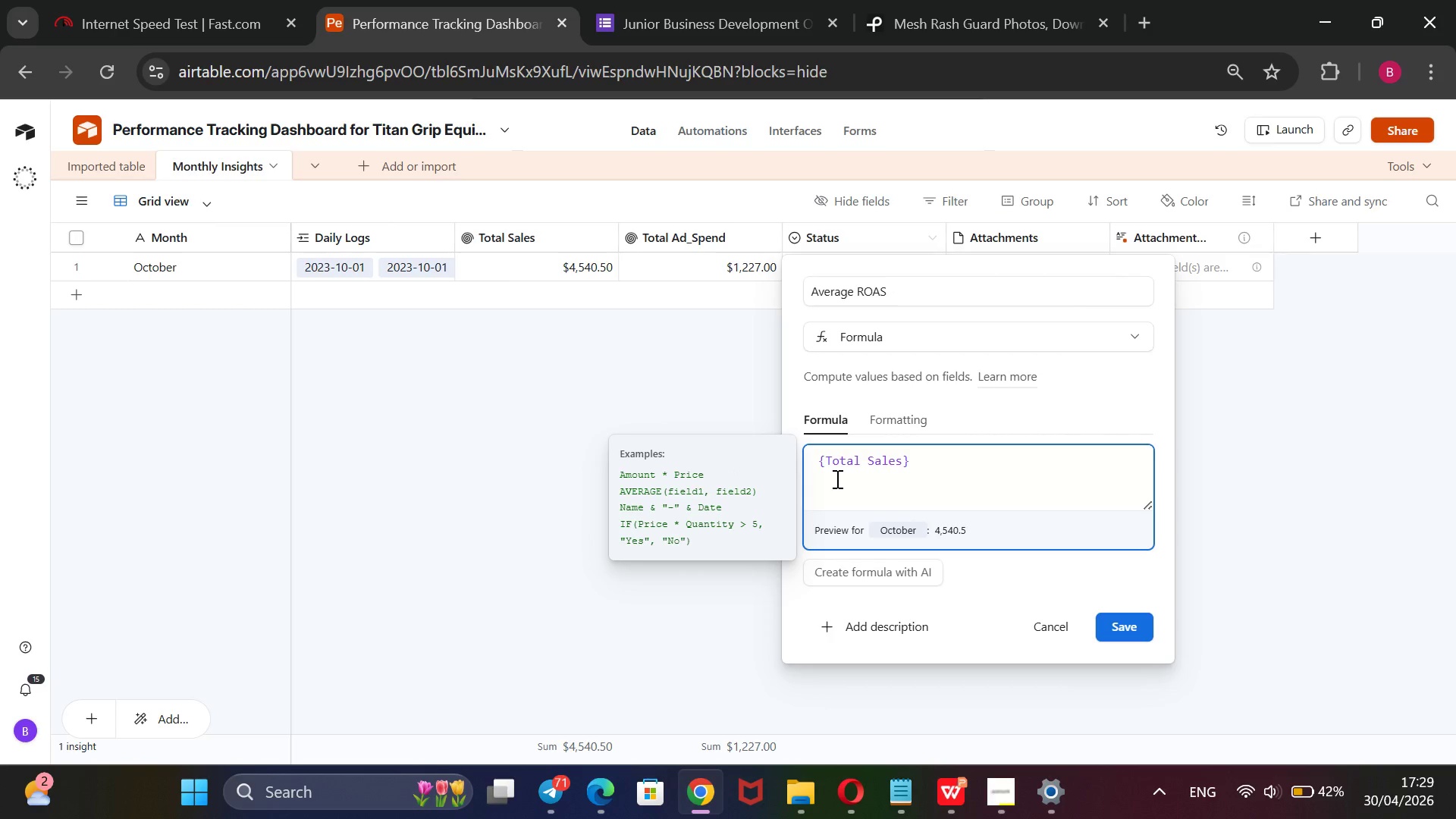 
key(Slash)
 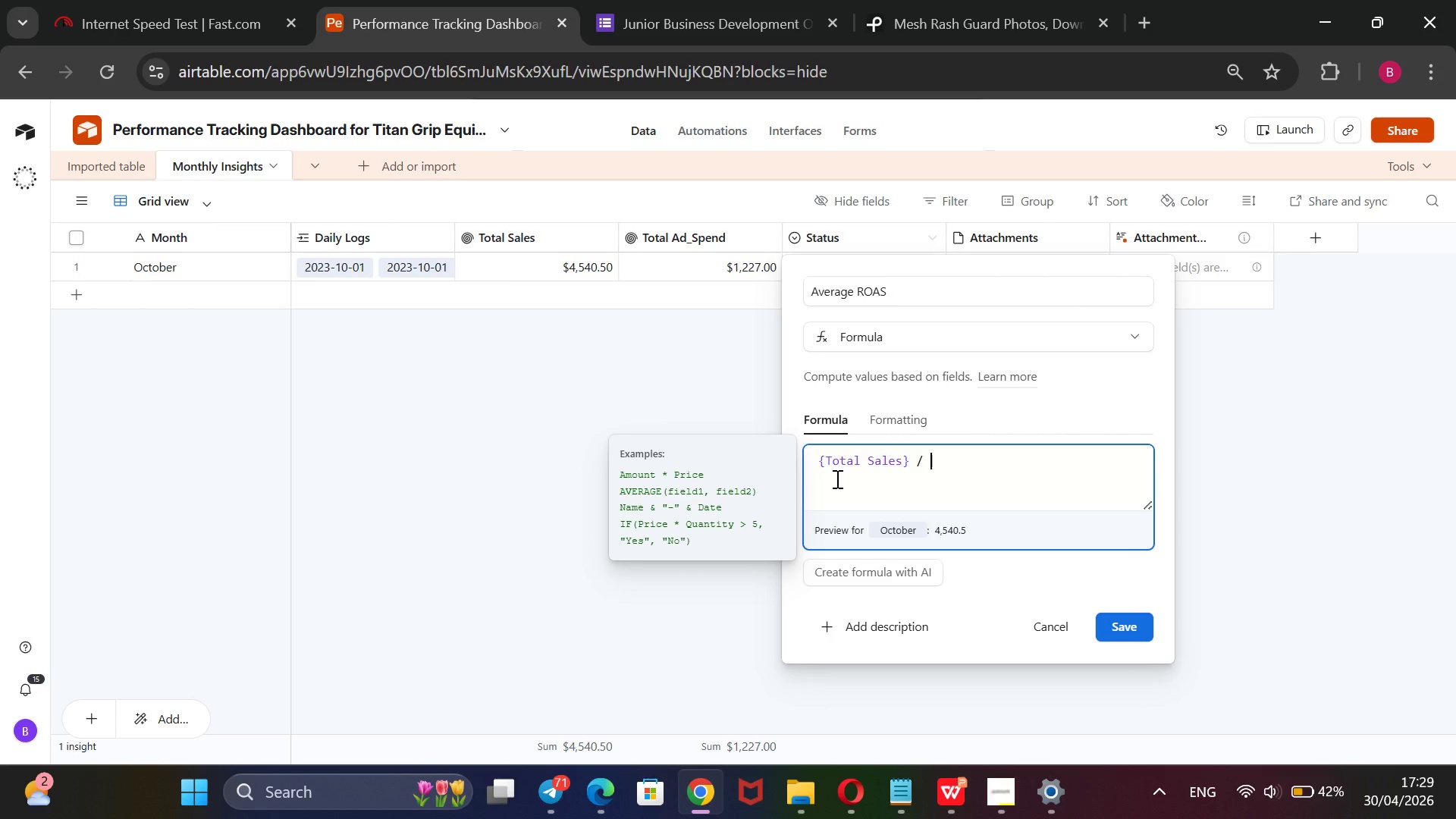 
key(Space)
 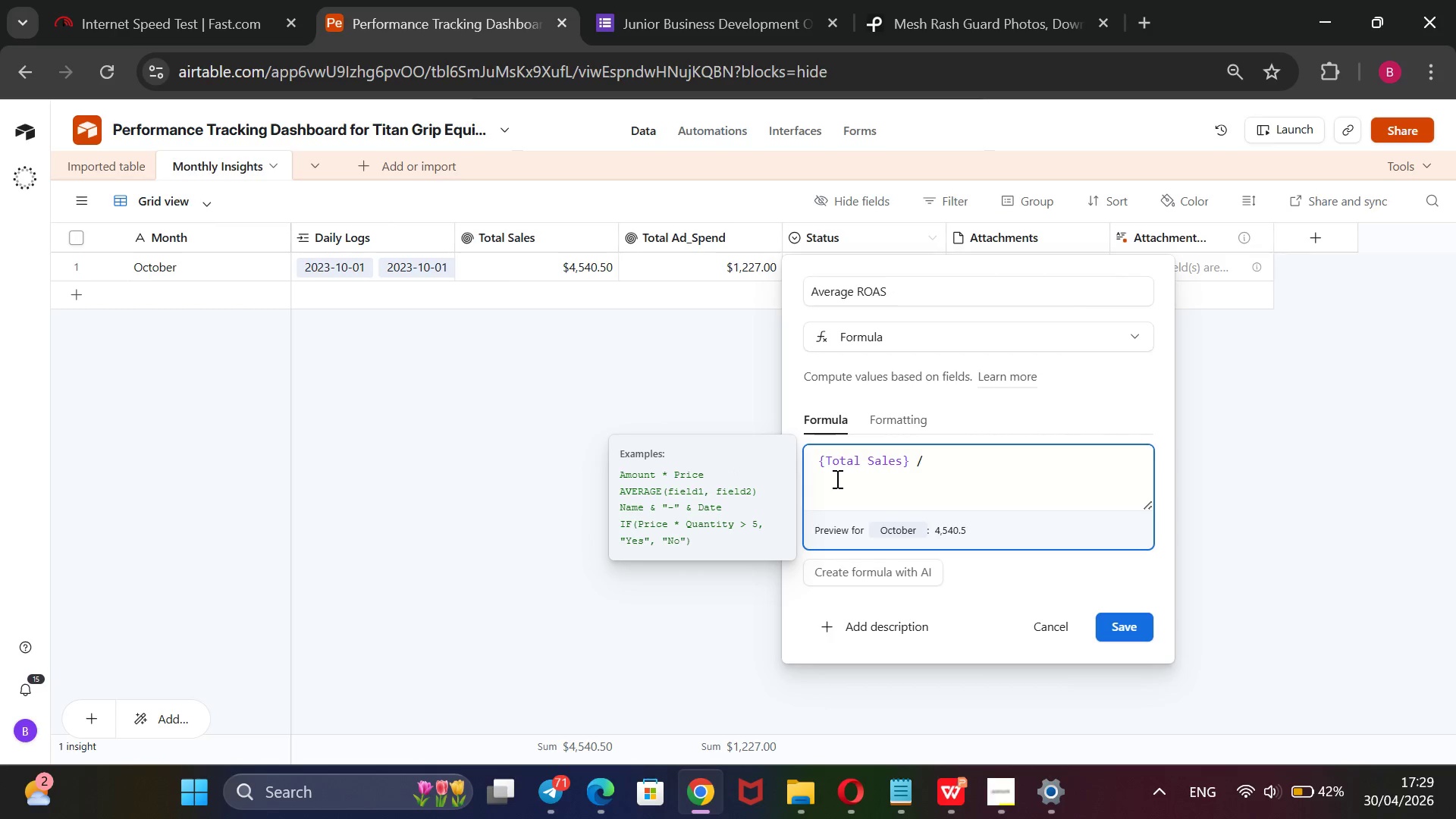 
key(Shift+BracketLeft)
 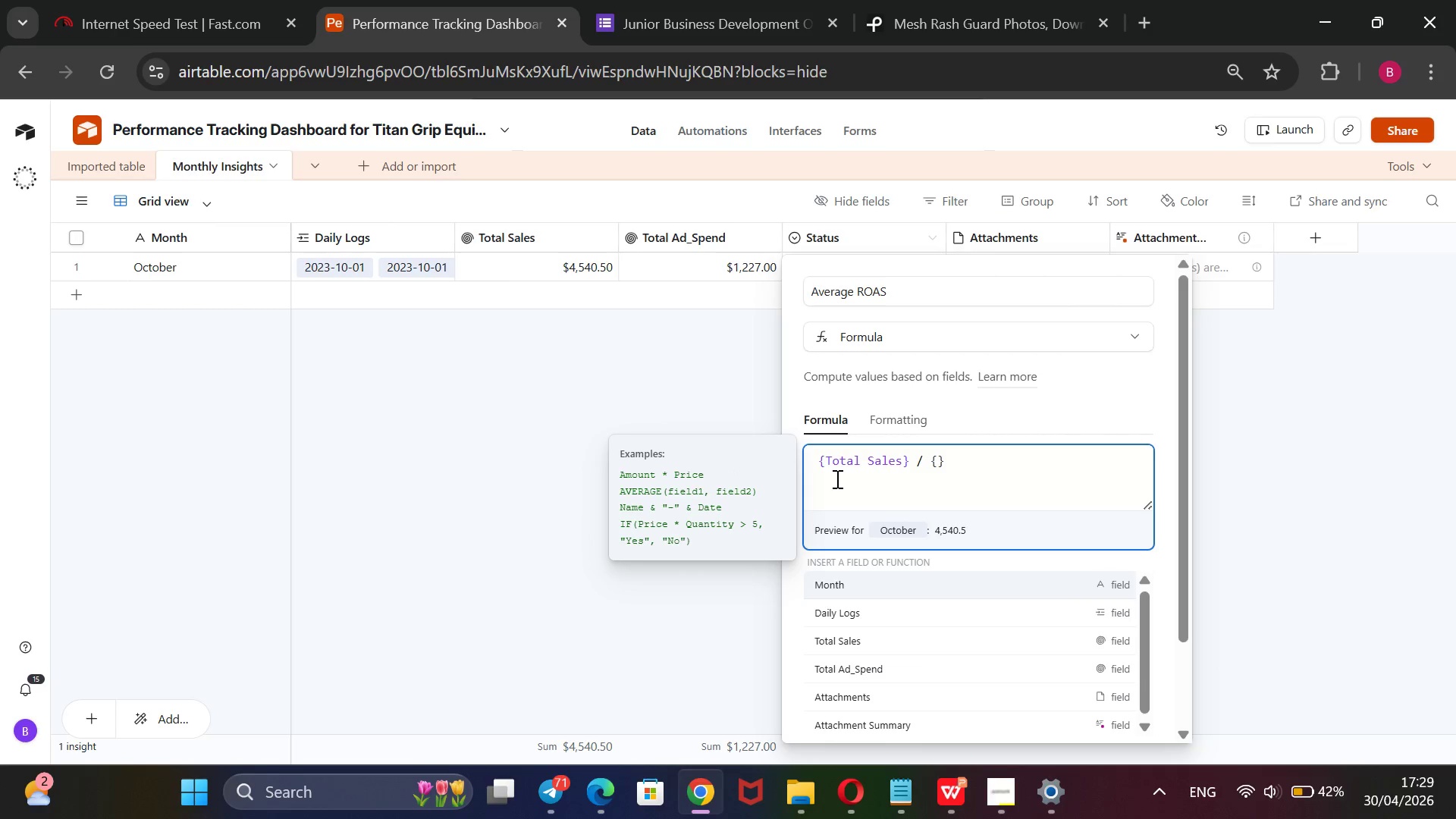 
key(ArrowDown)
 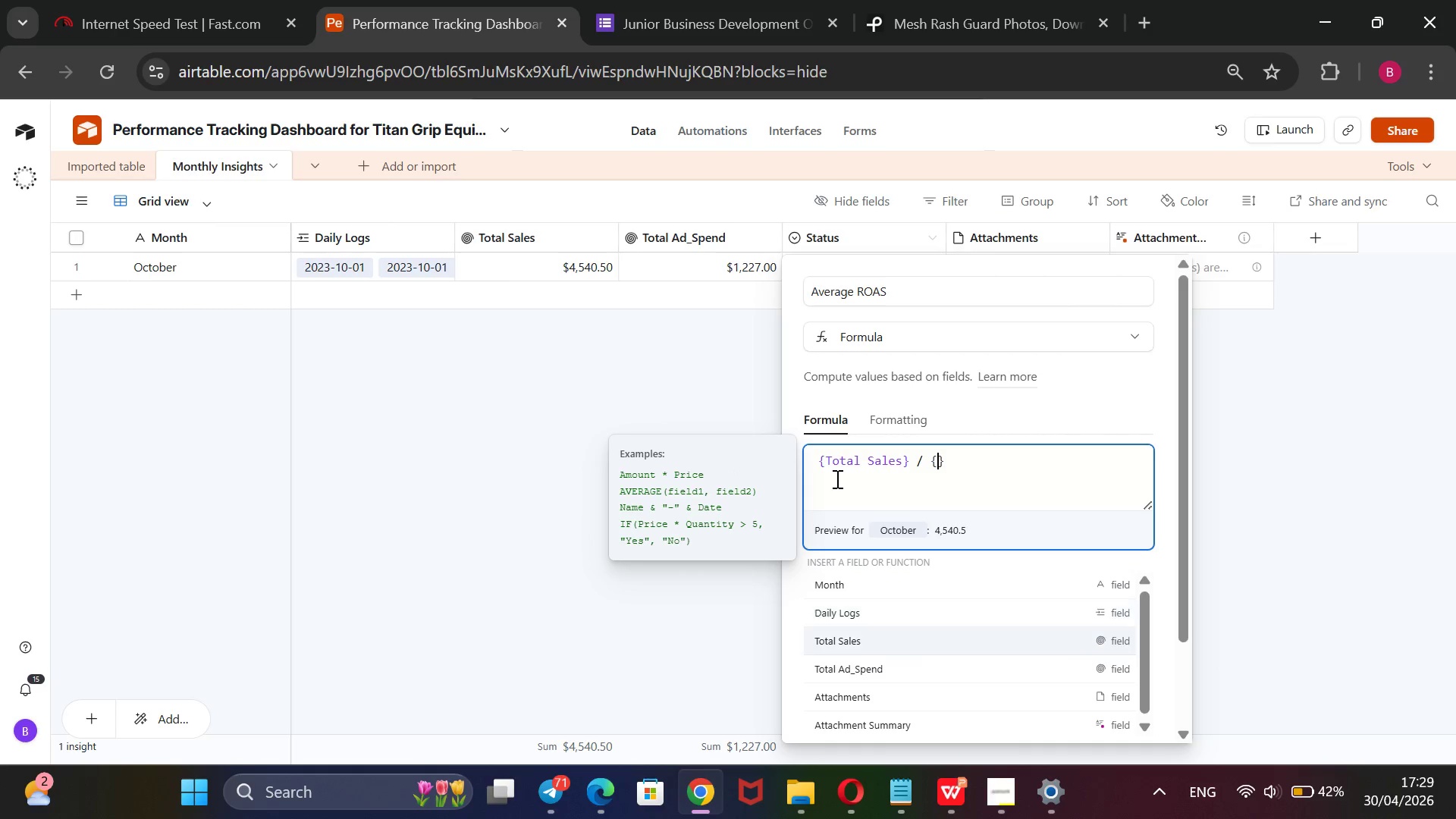 
key(ArrowDown)
 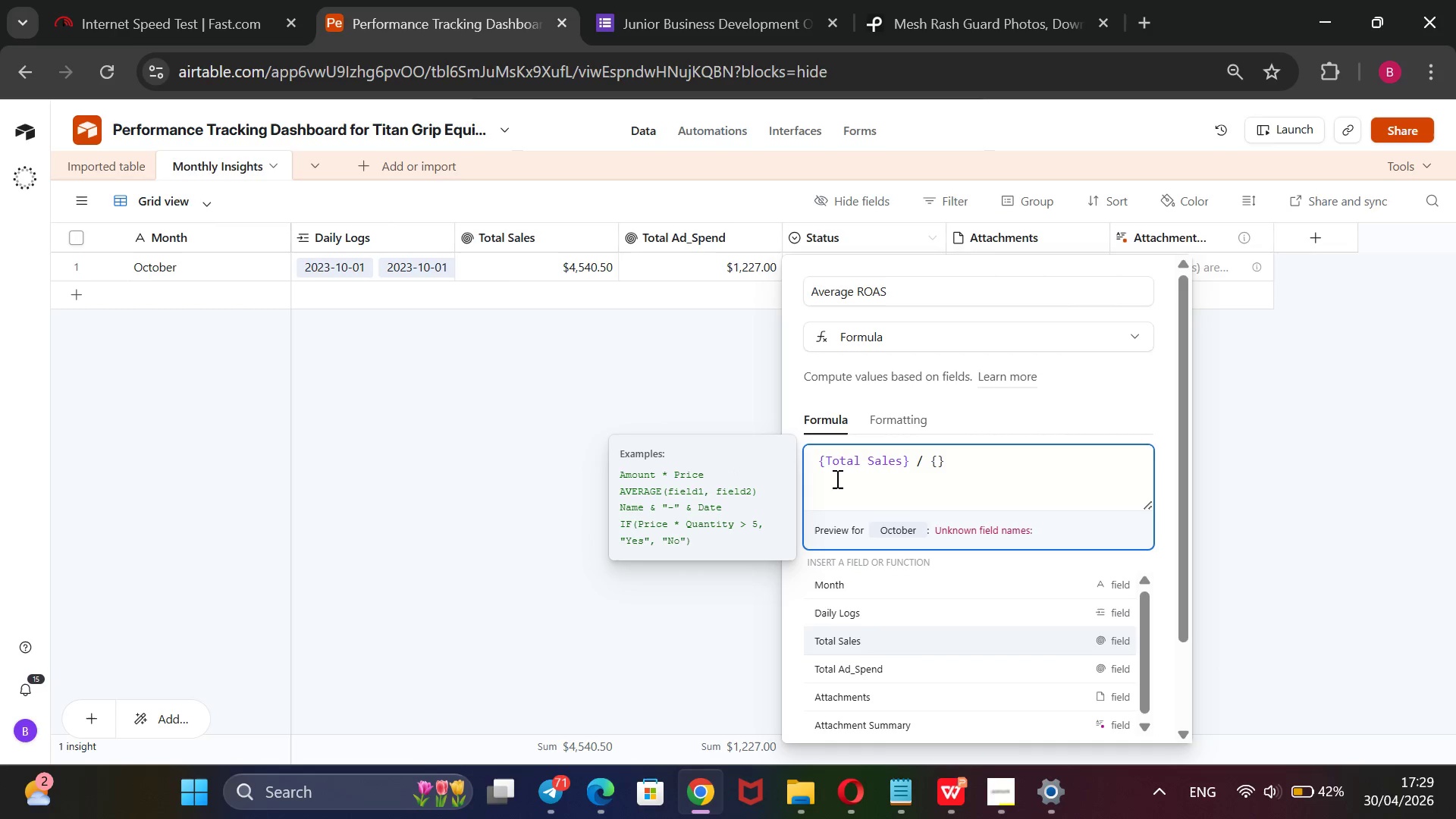 
key(ArrowDown)
 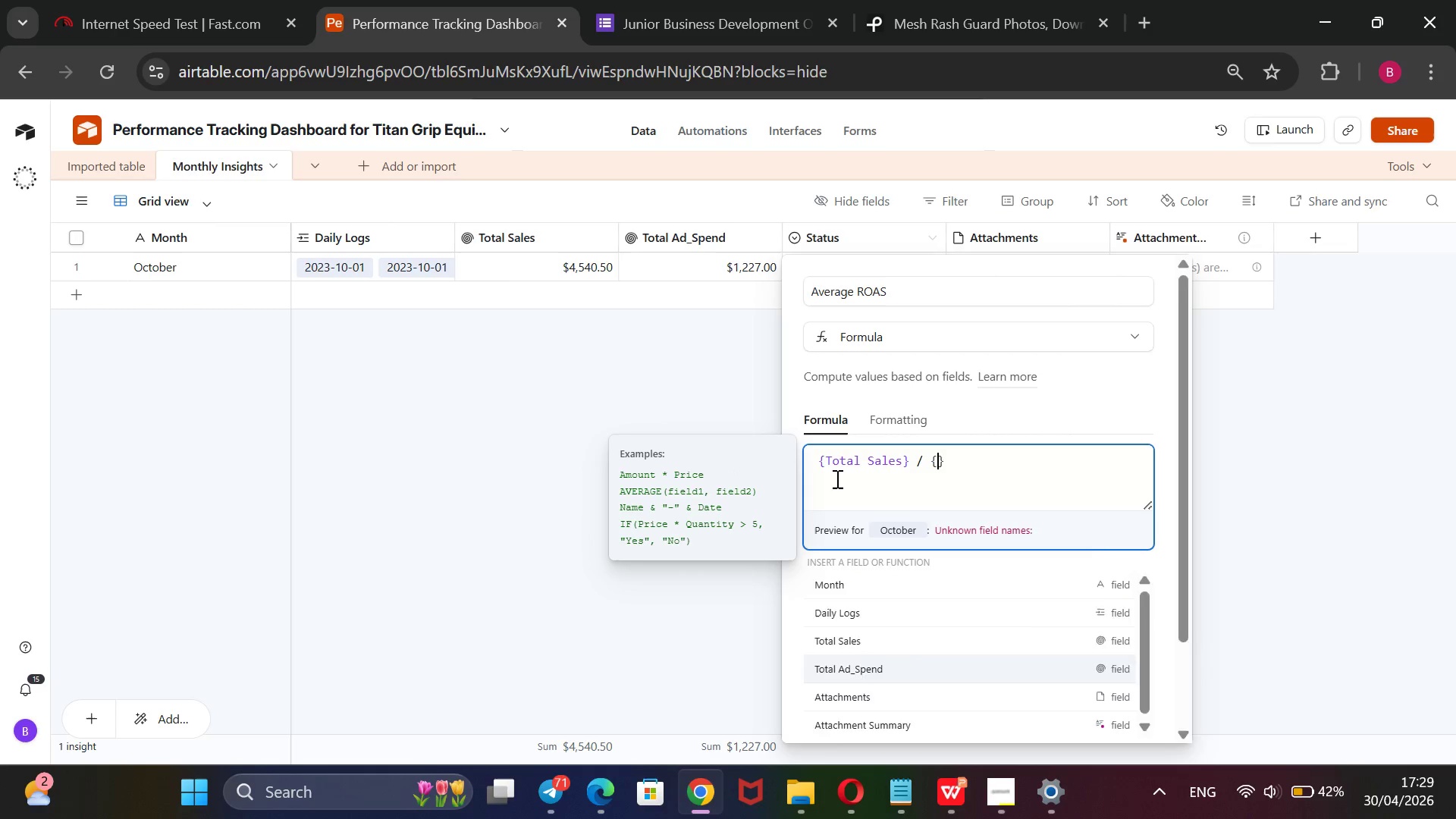 
key(Enter)
 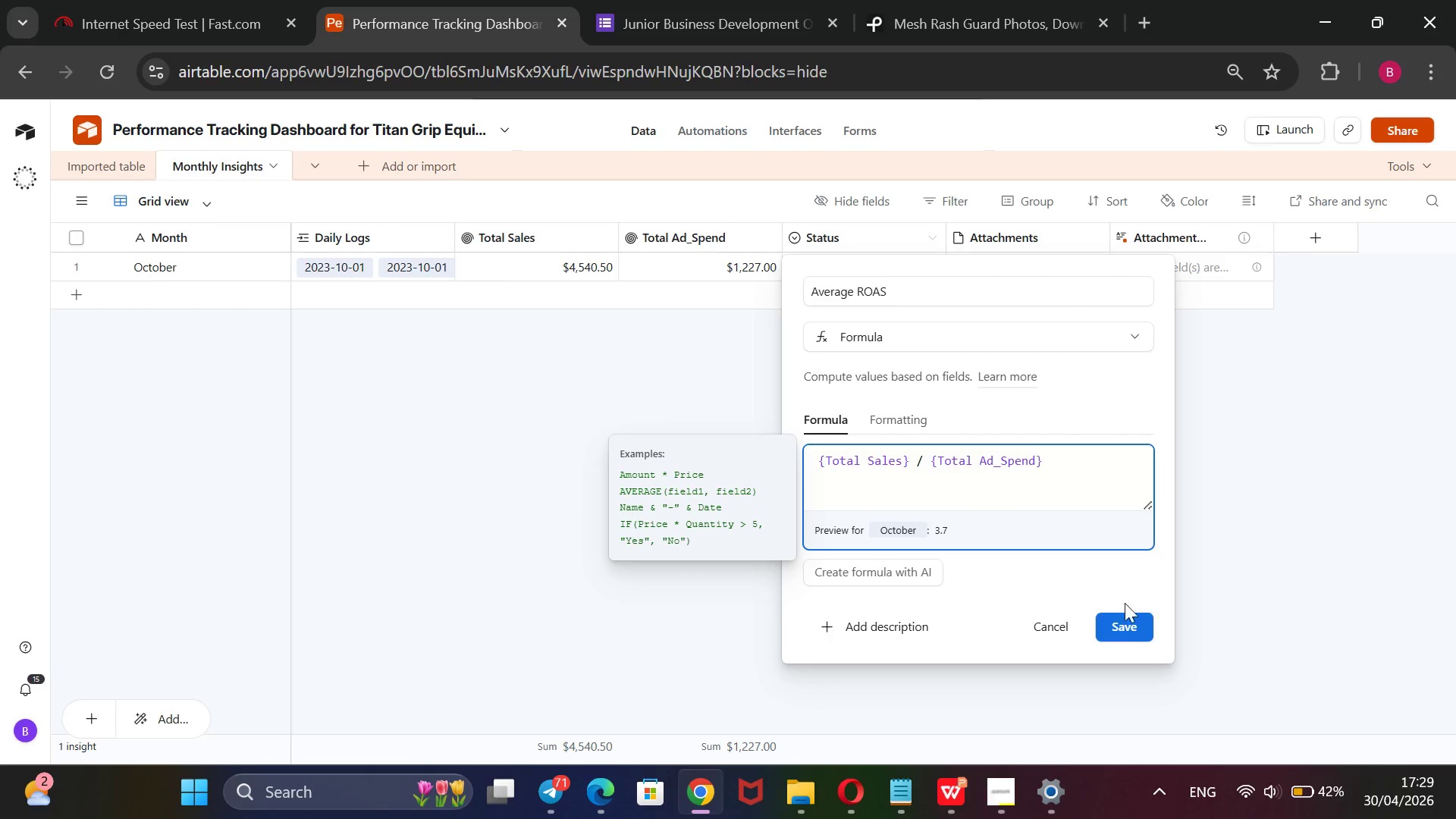 
left_click([1119, 625])
 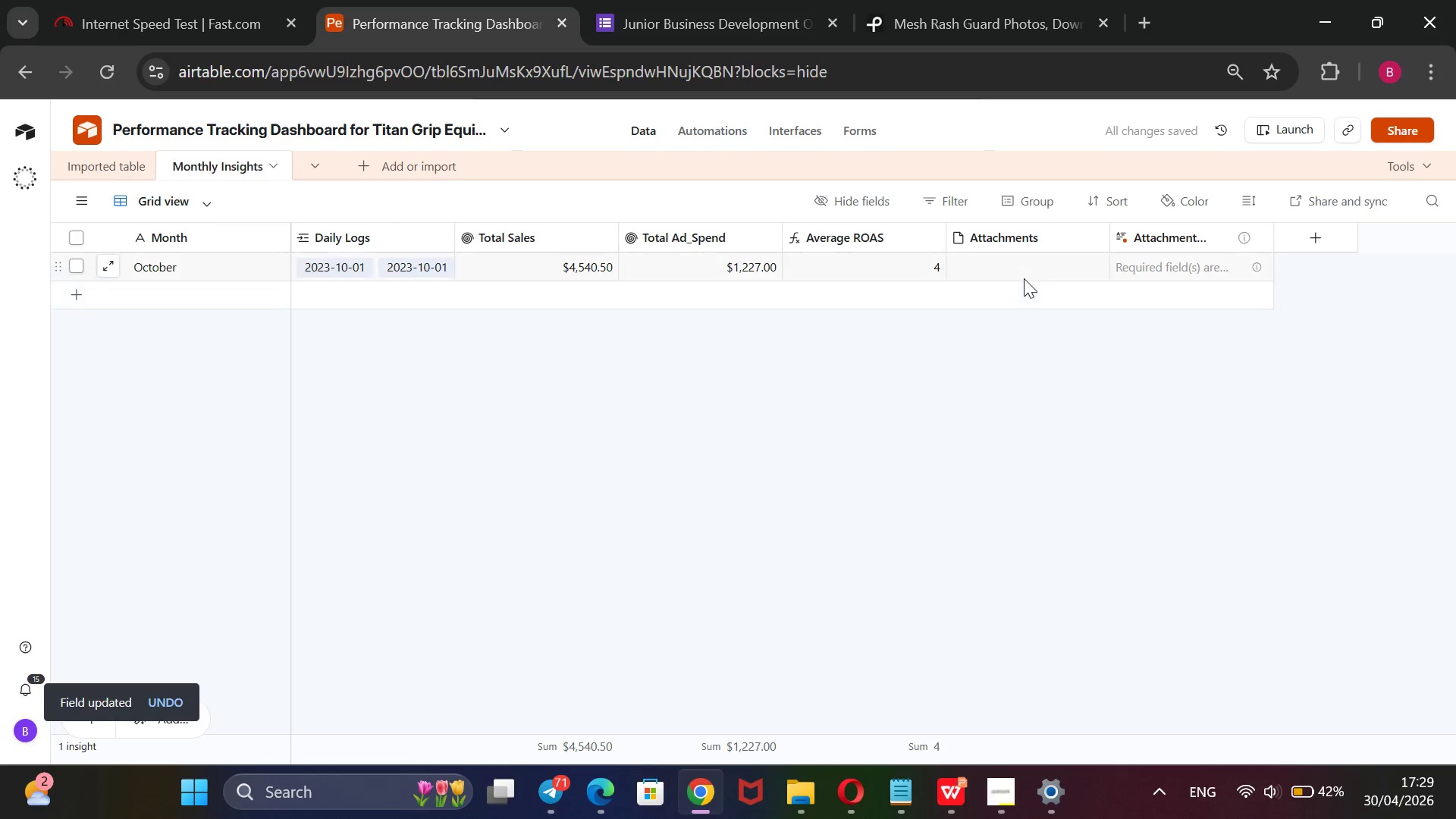 
right_click([1034, 239])
 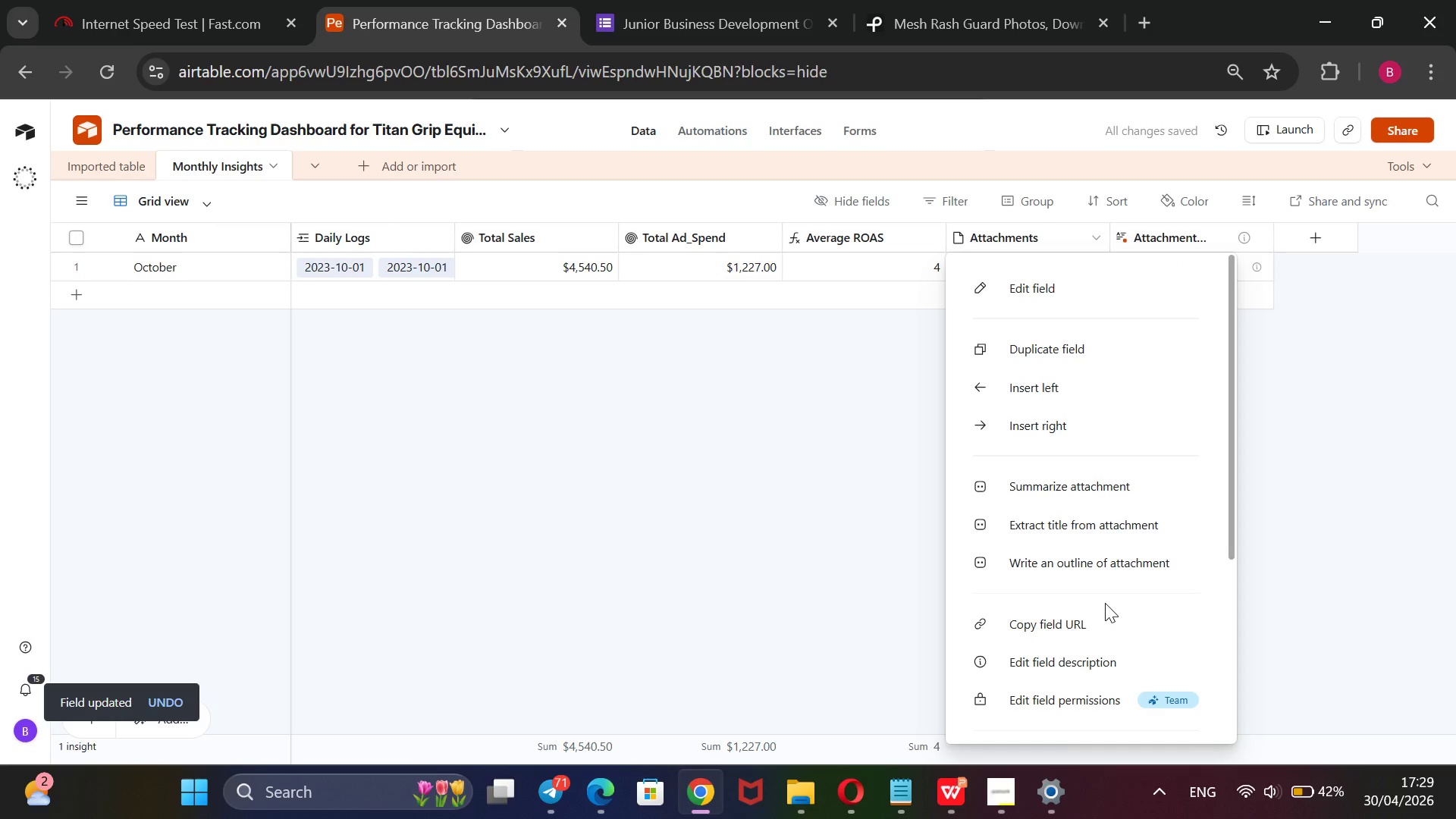 
scroll: coordinate [1105, 602], scroll_direction: down, amount: 3.0
 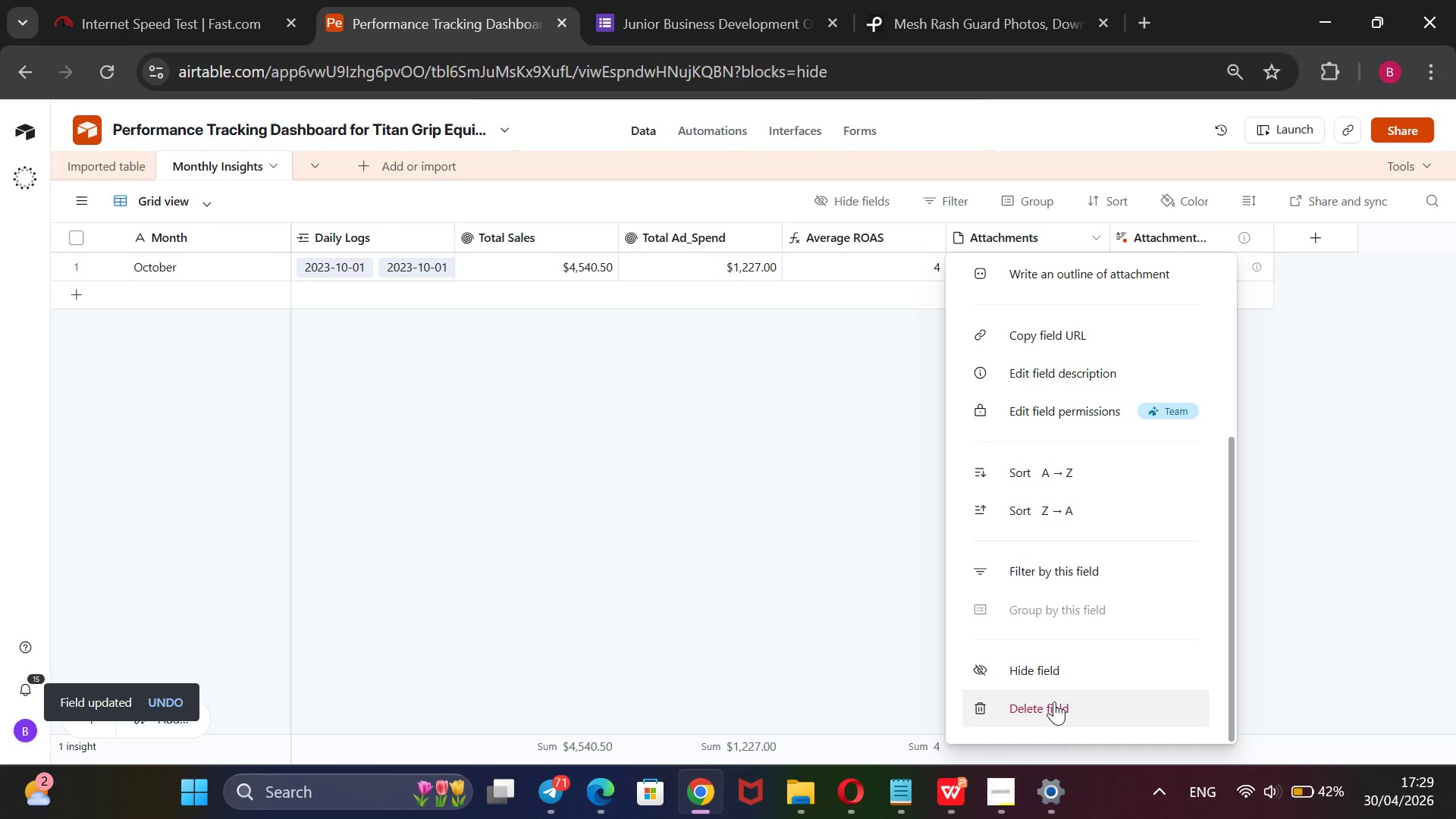 
left_click([1054, 702])
 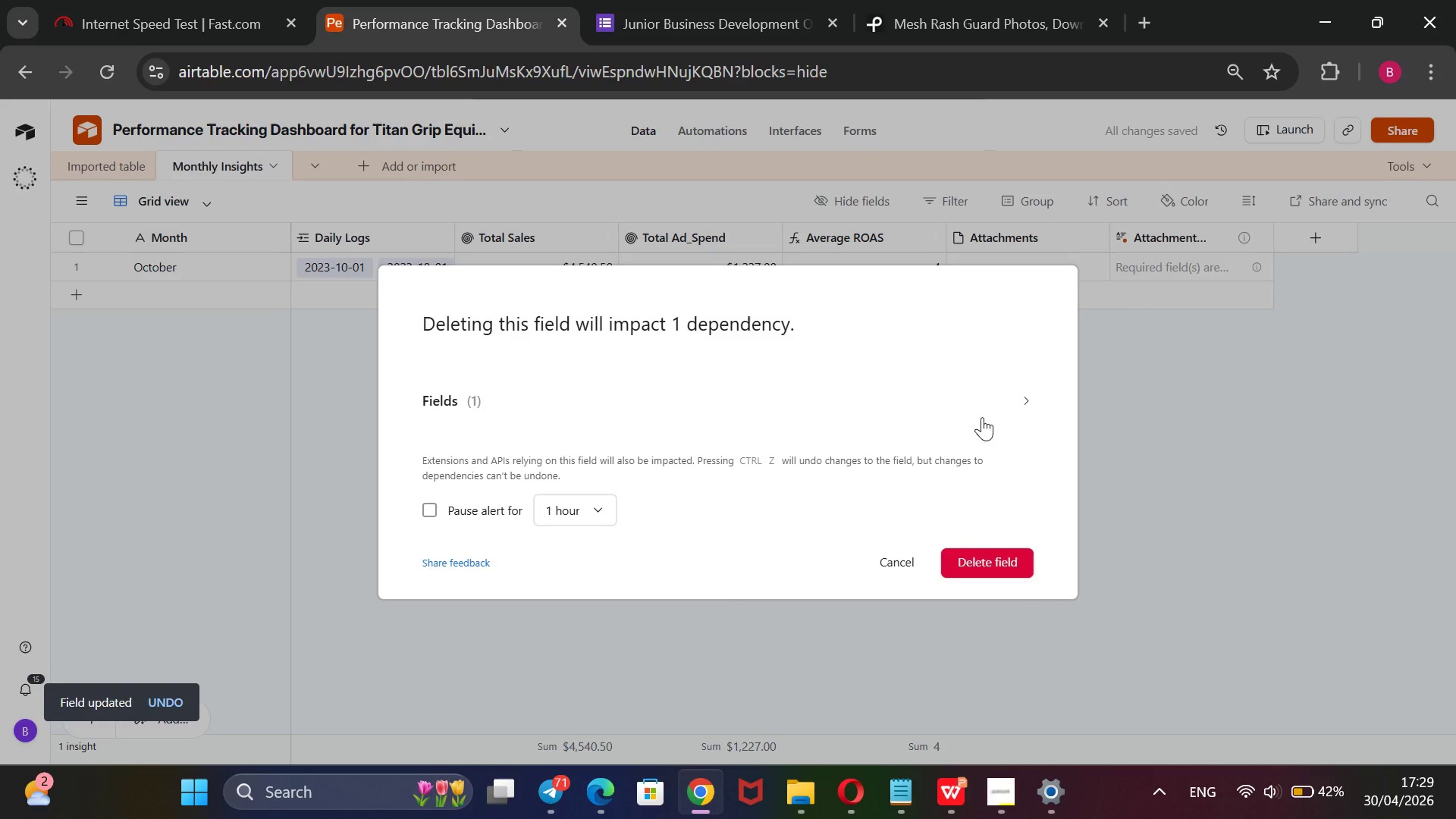 
left_click([996, 561])
 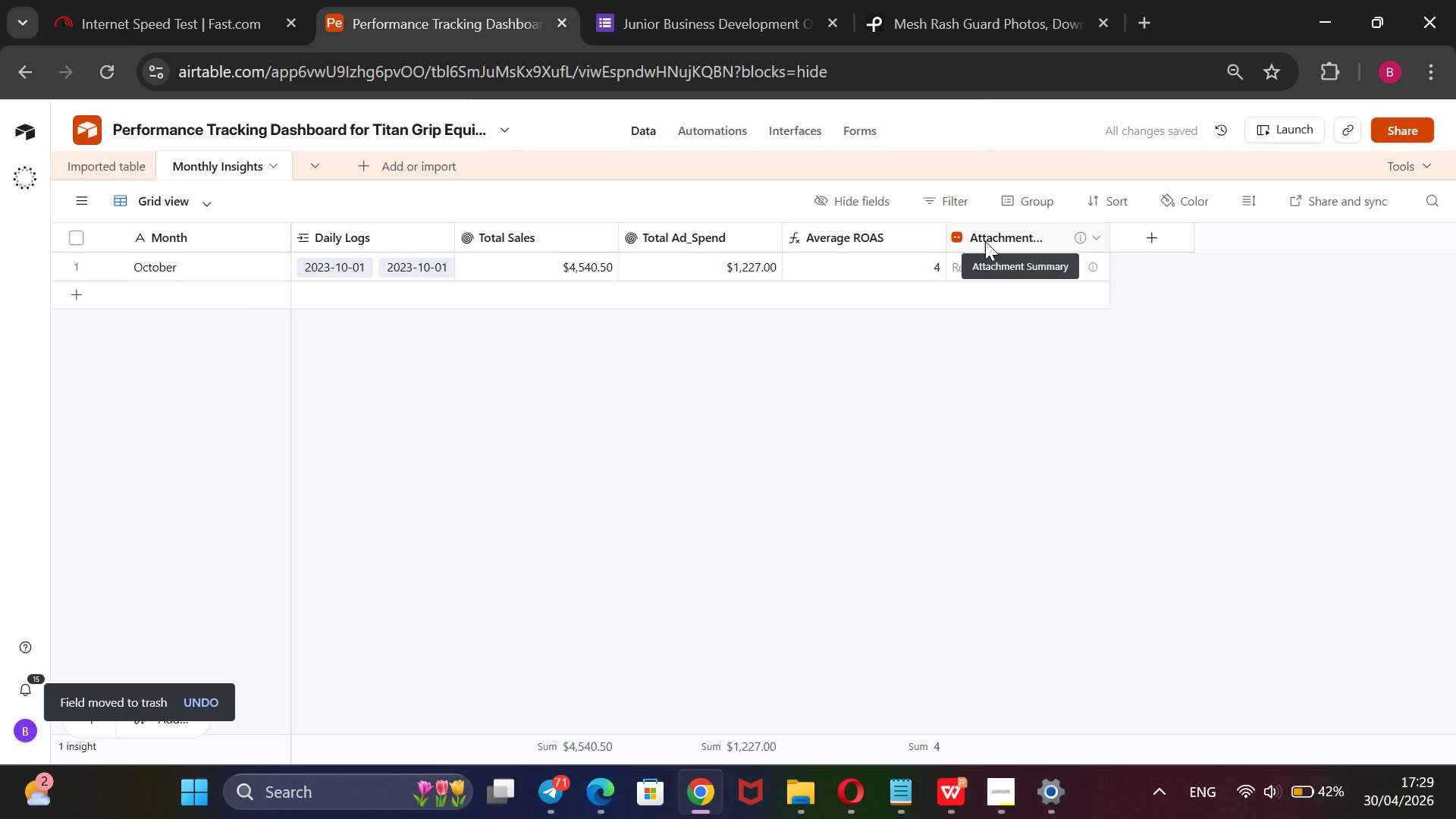 
right_click([988, 237])
 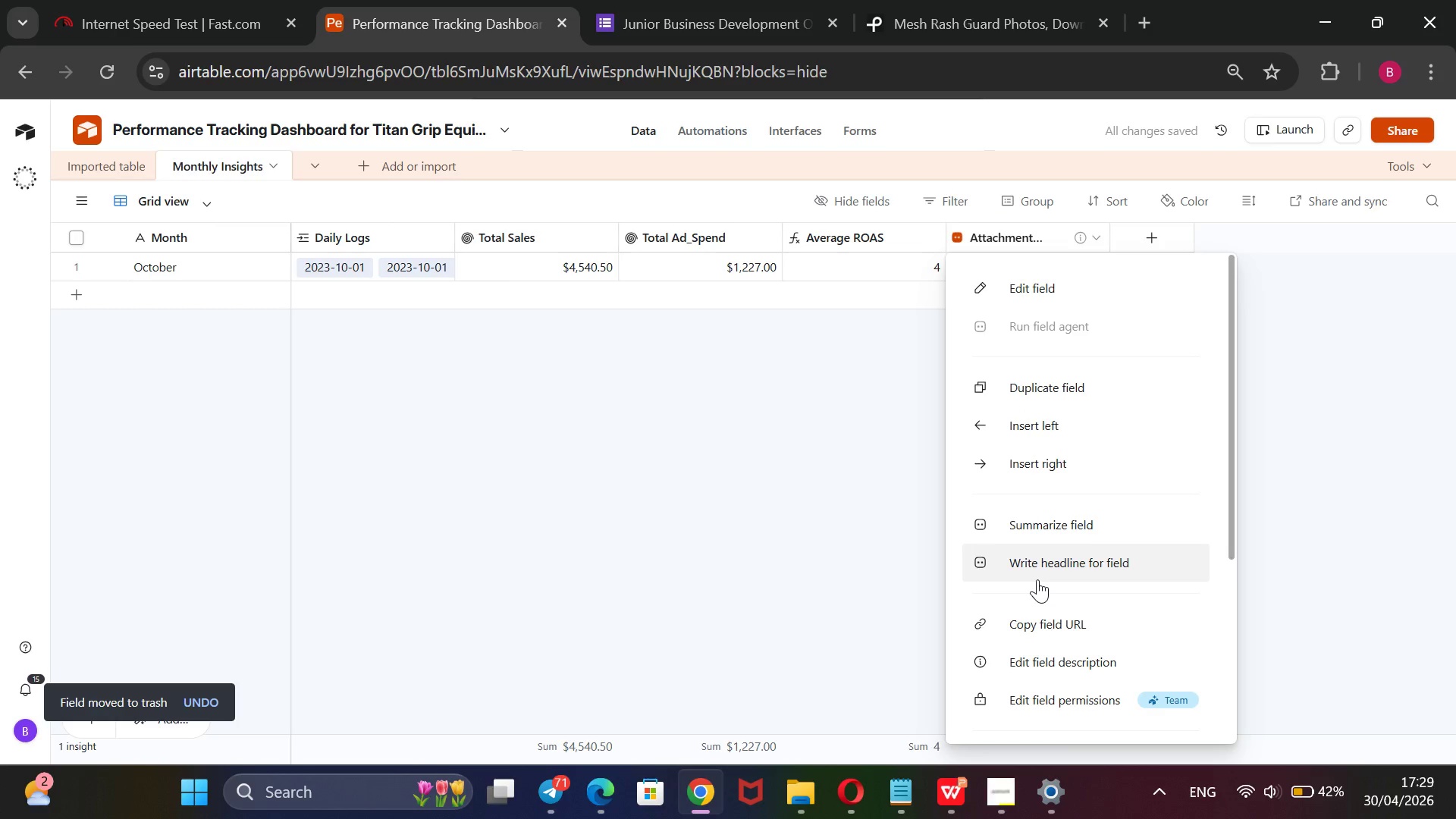 
scroll: coordinate [1032, 607], scroll_direction: down, amount: 4.0
 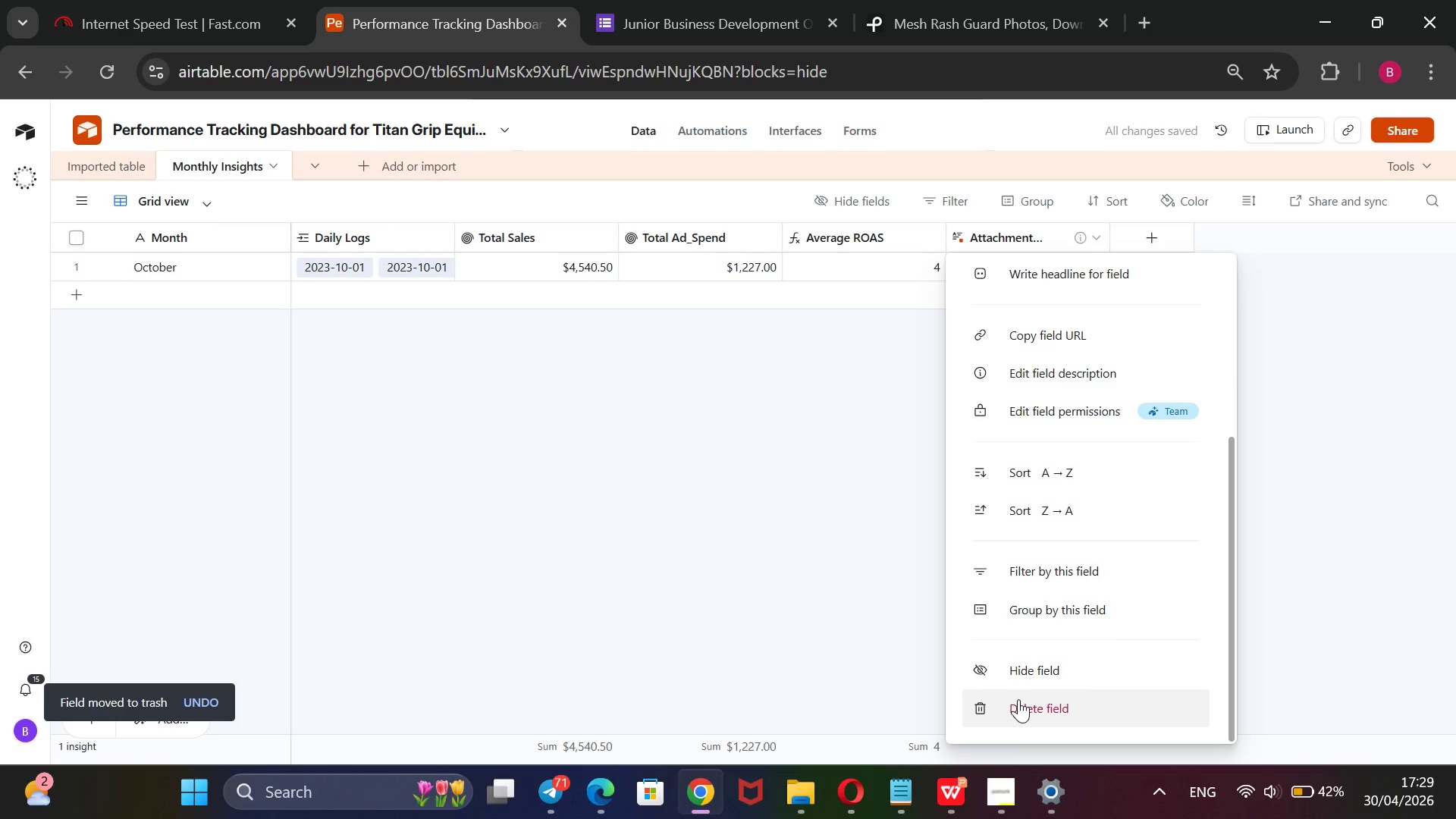 
left_click([1018, 699])
 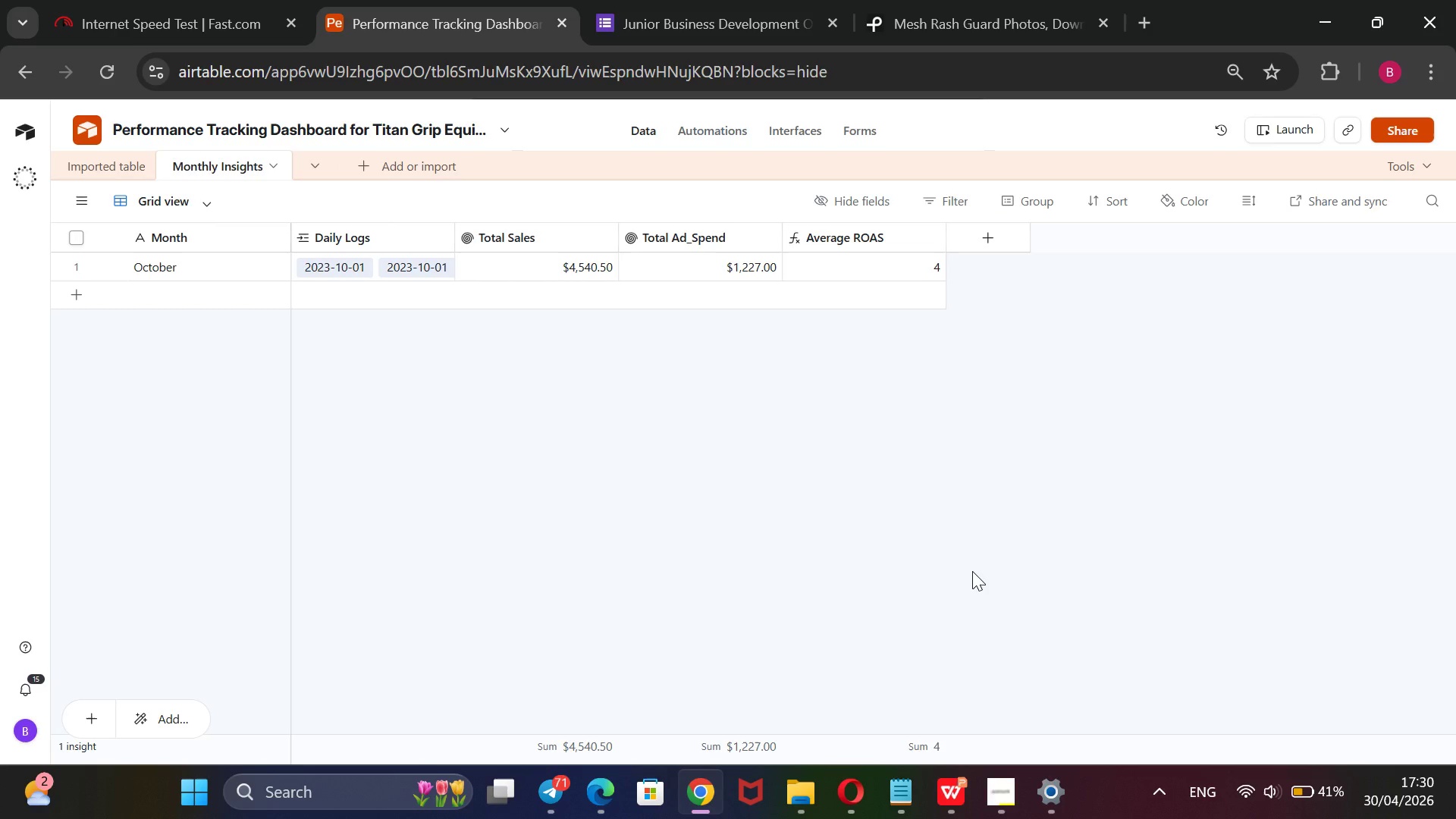 
wait(34.23)
 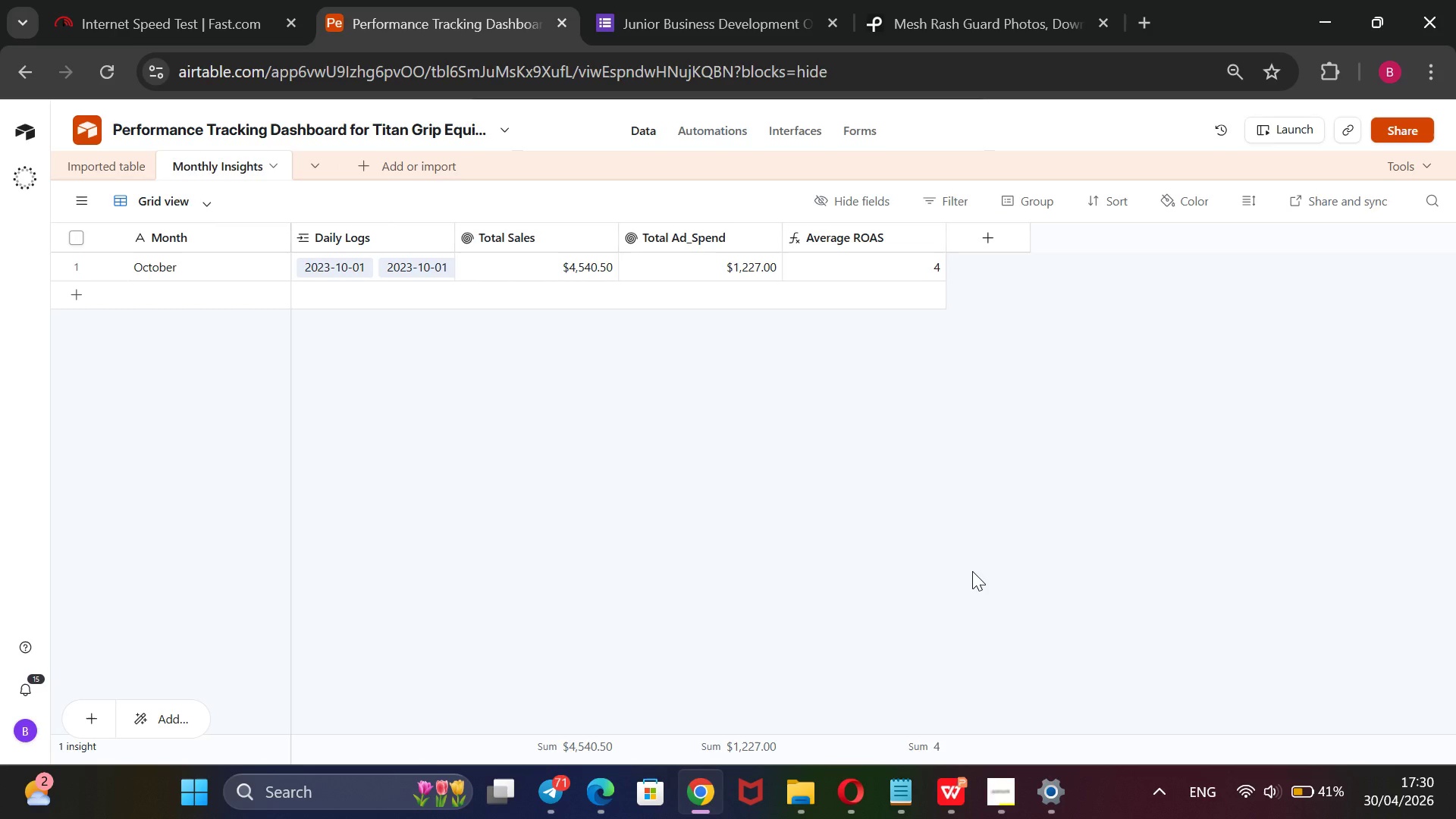 
left_click([71, 153])
 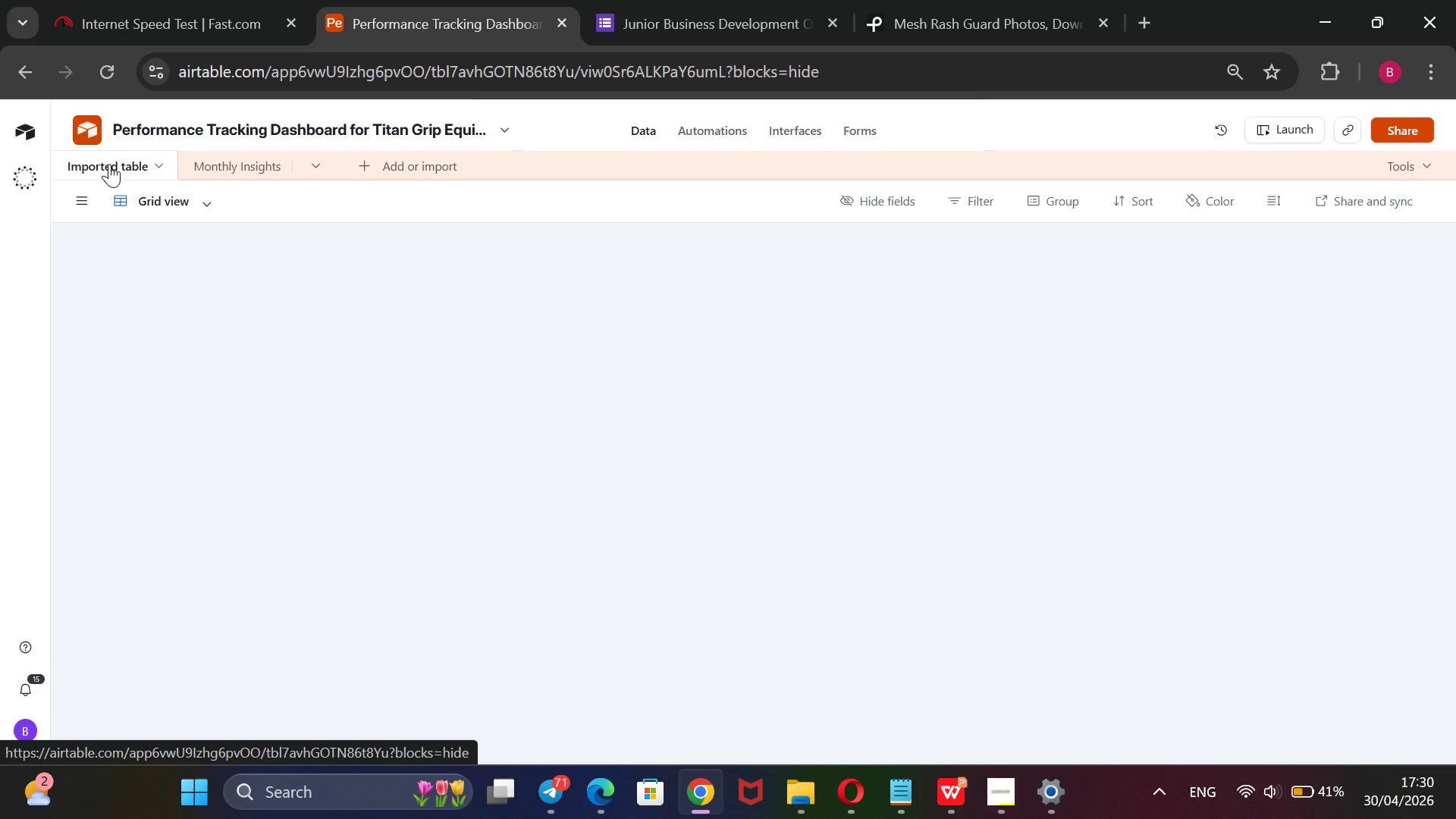 
right_click([109, 164])
 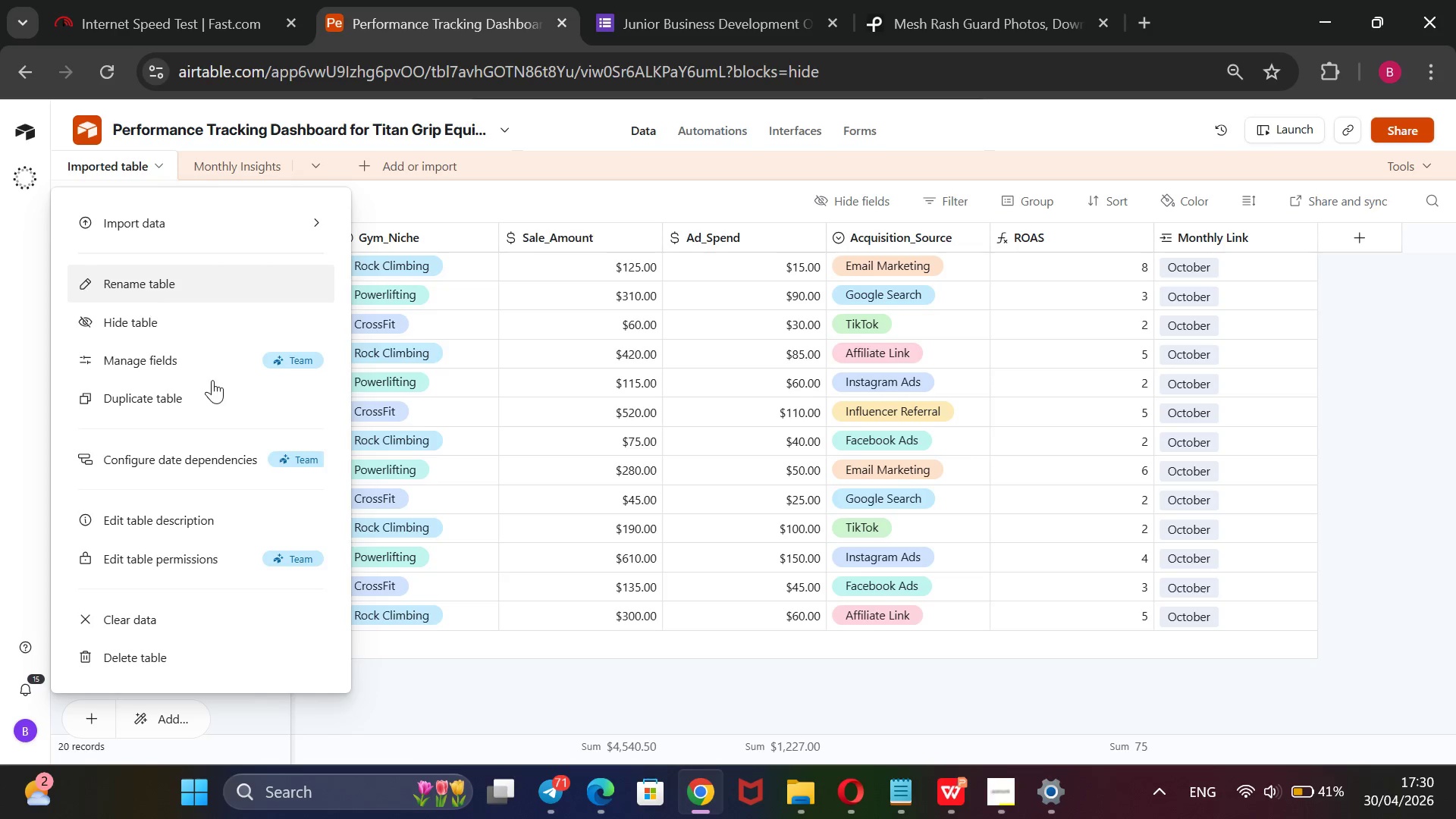 
wait(8.52)
 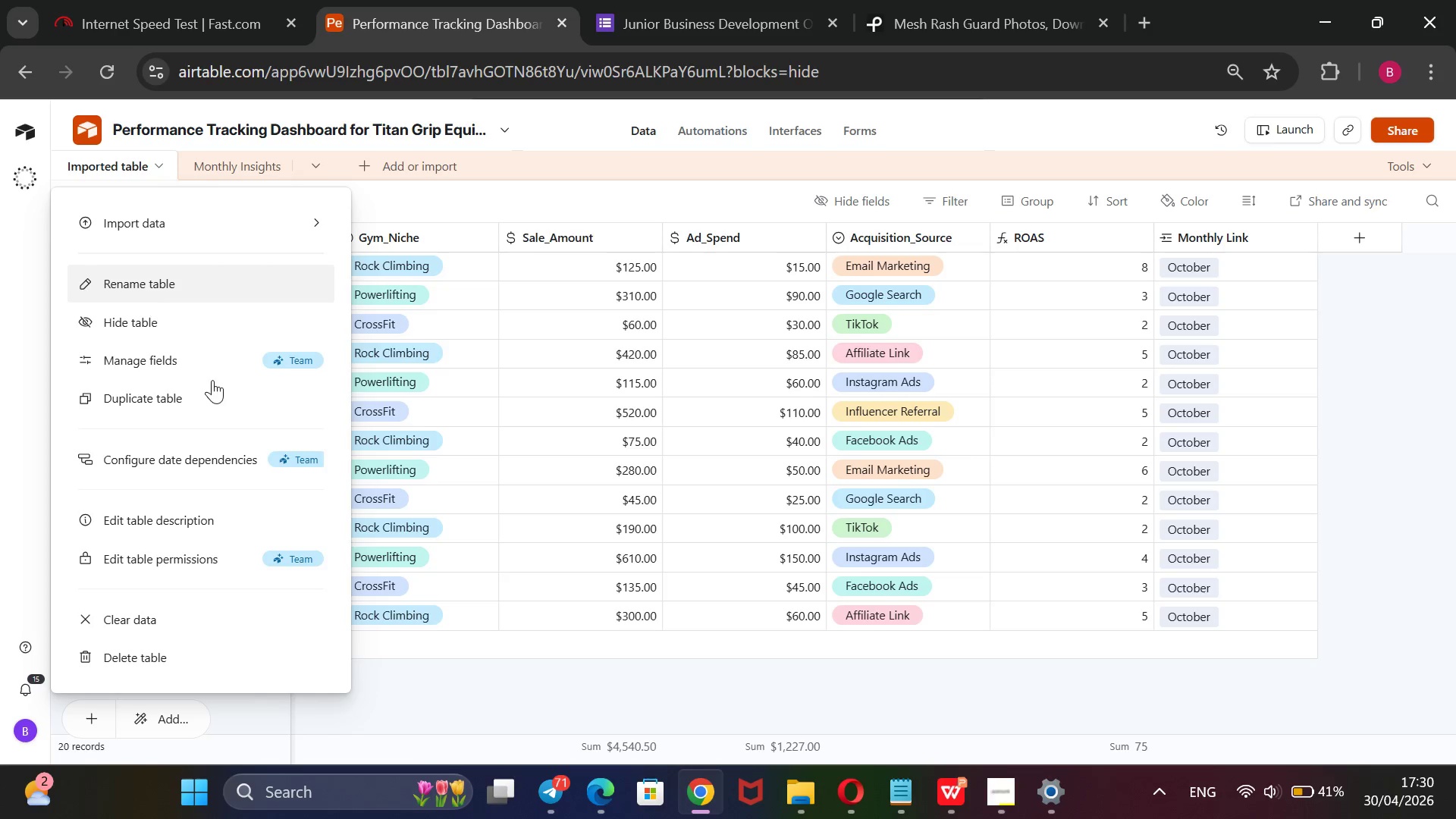 
type(Daily Performance)
 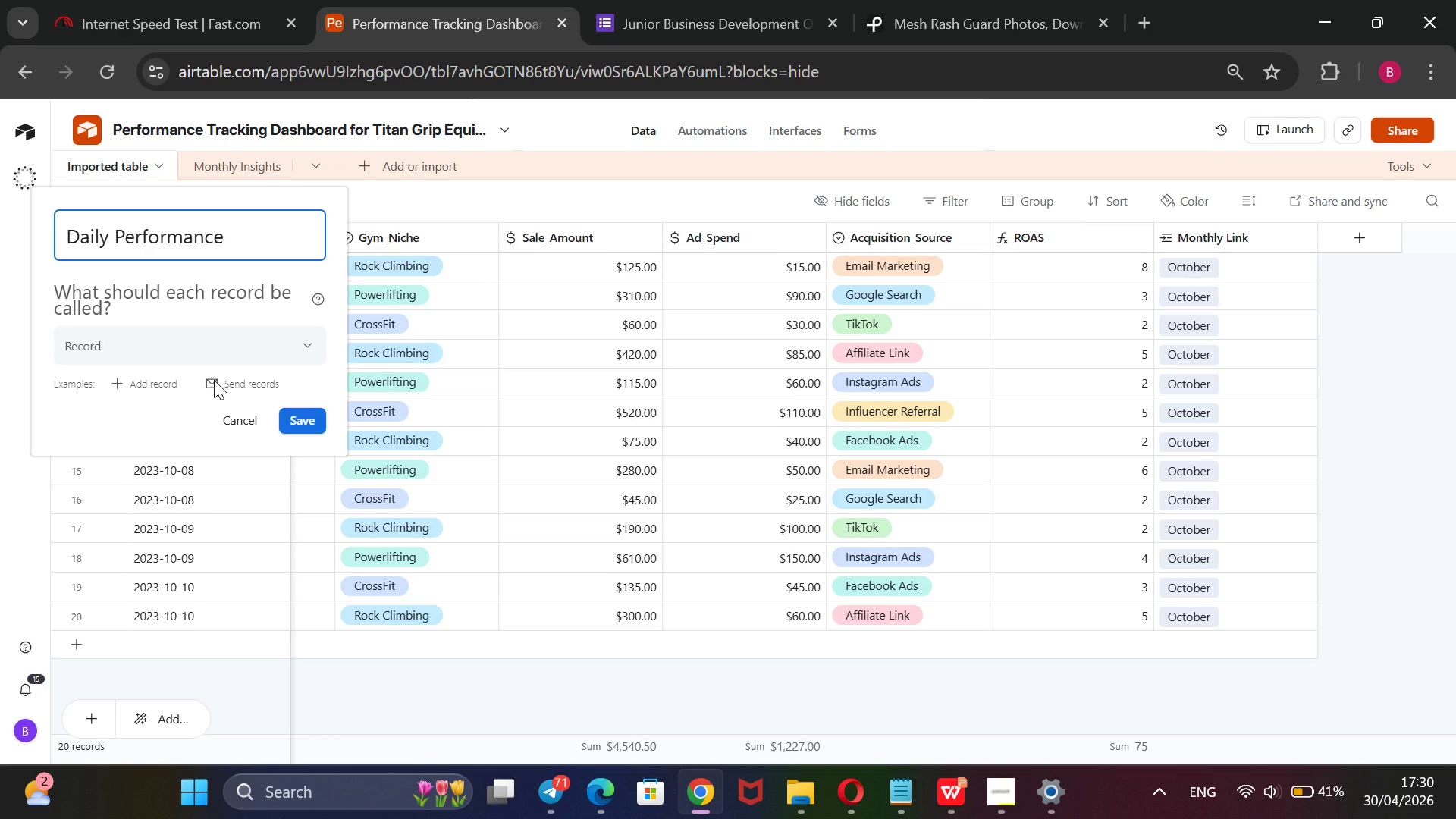 
key(Enter)
 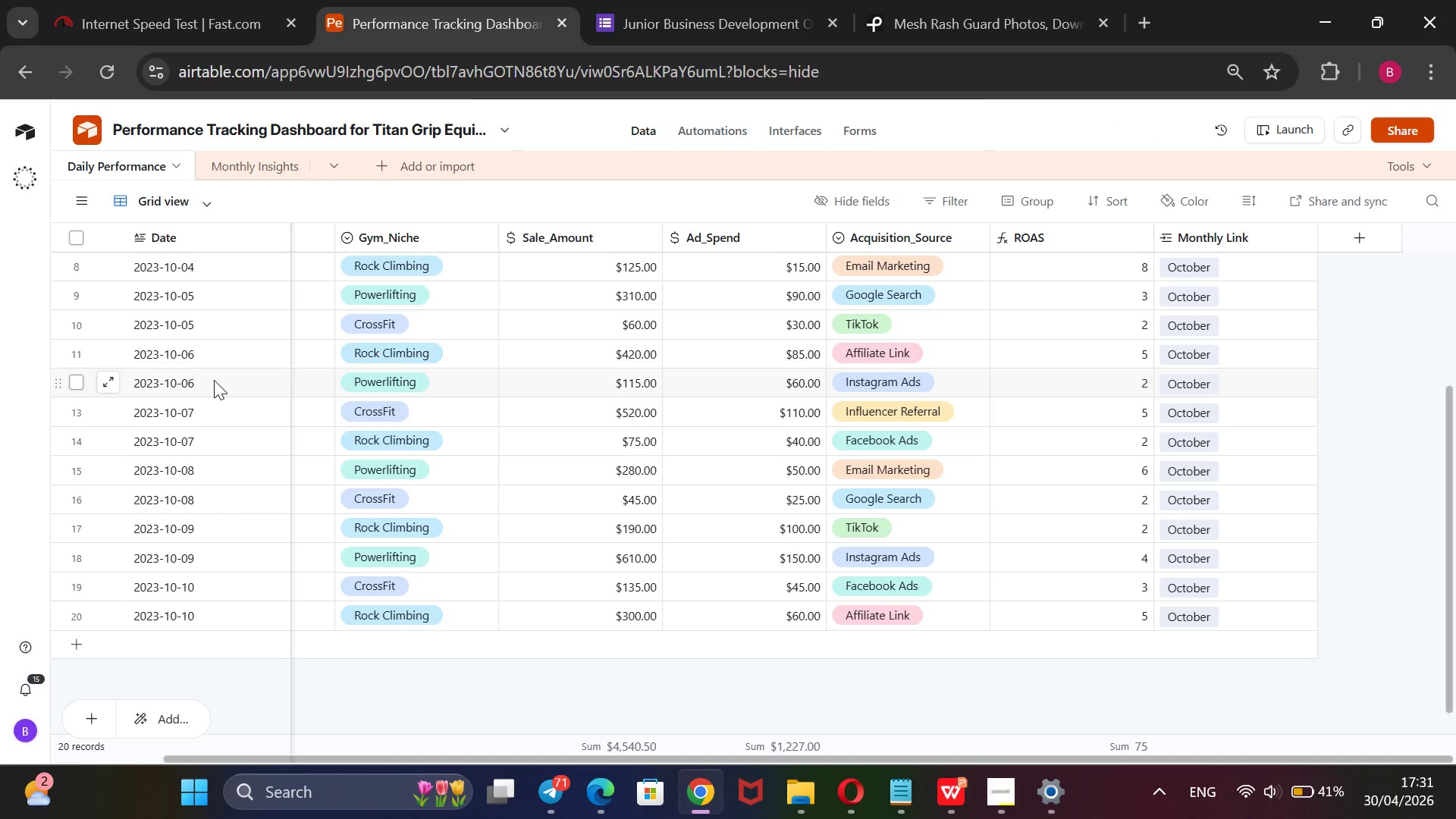 
wait(12.16)
 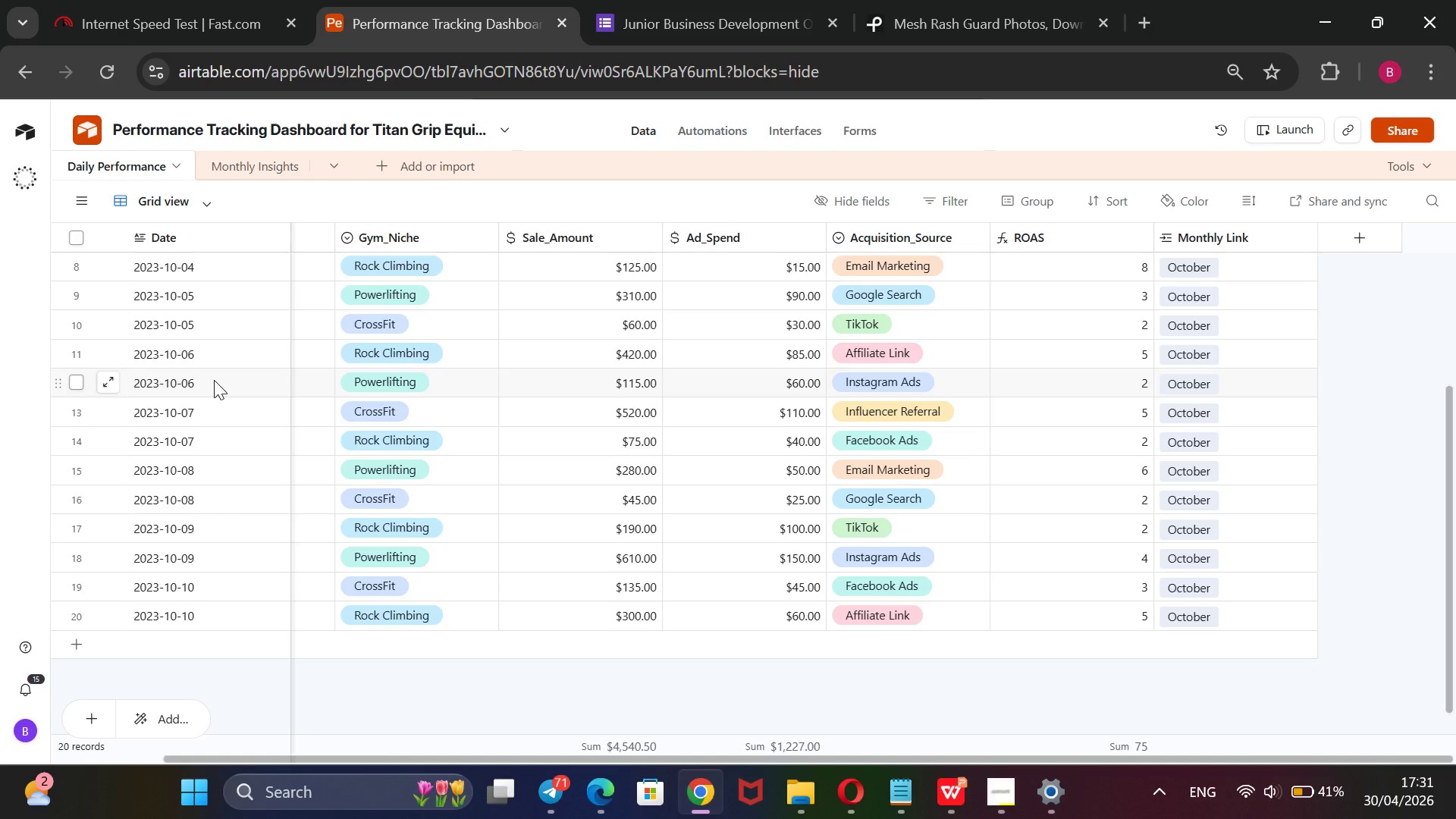 
left_click([999, 790])